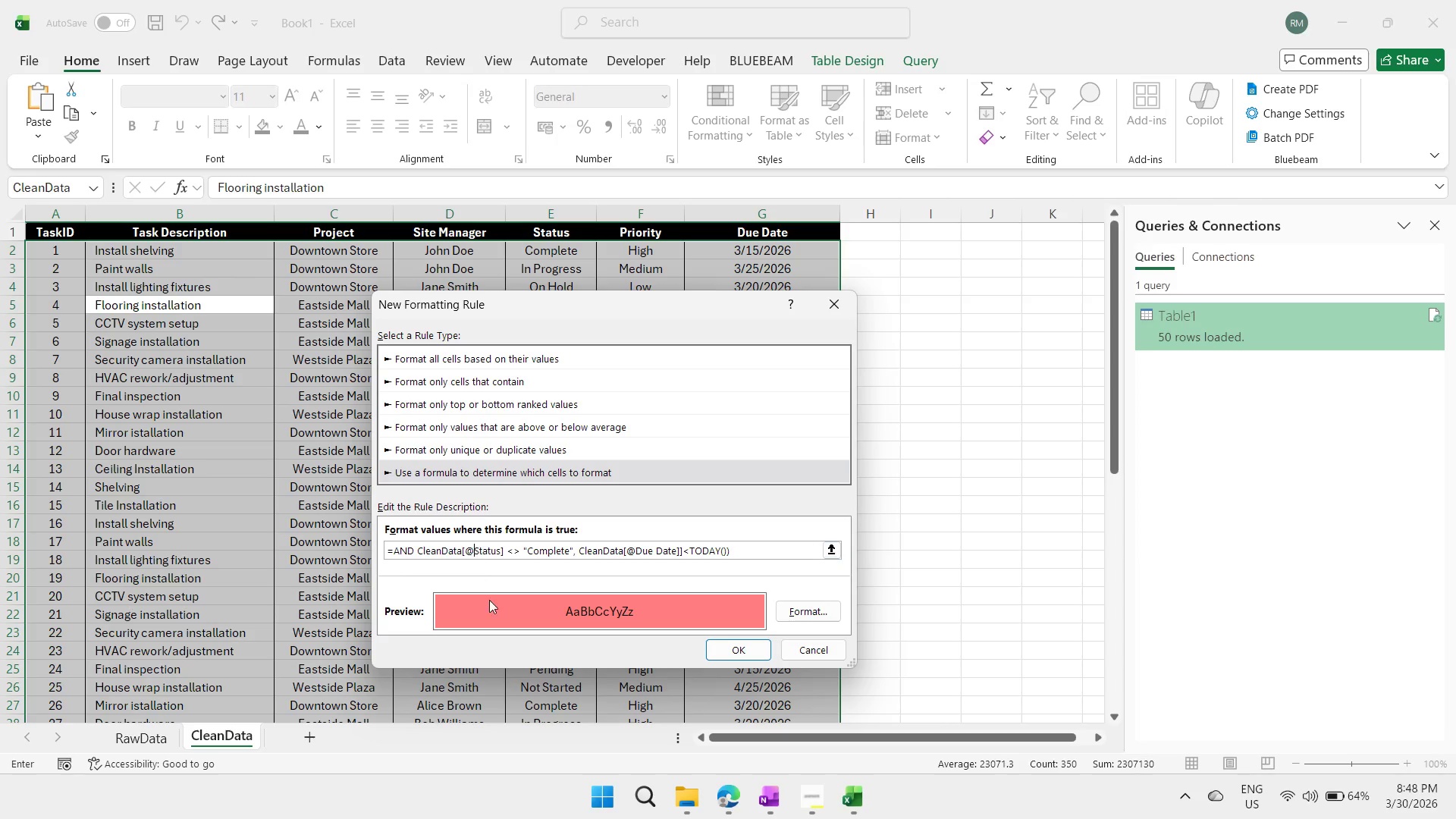 
key(Backspace)
 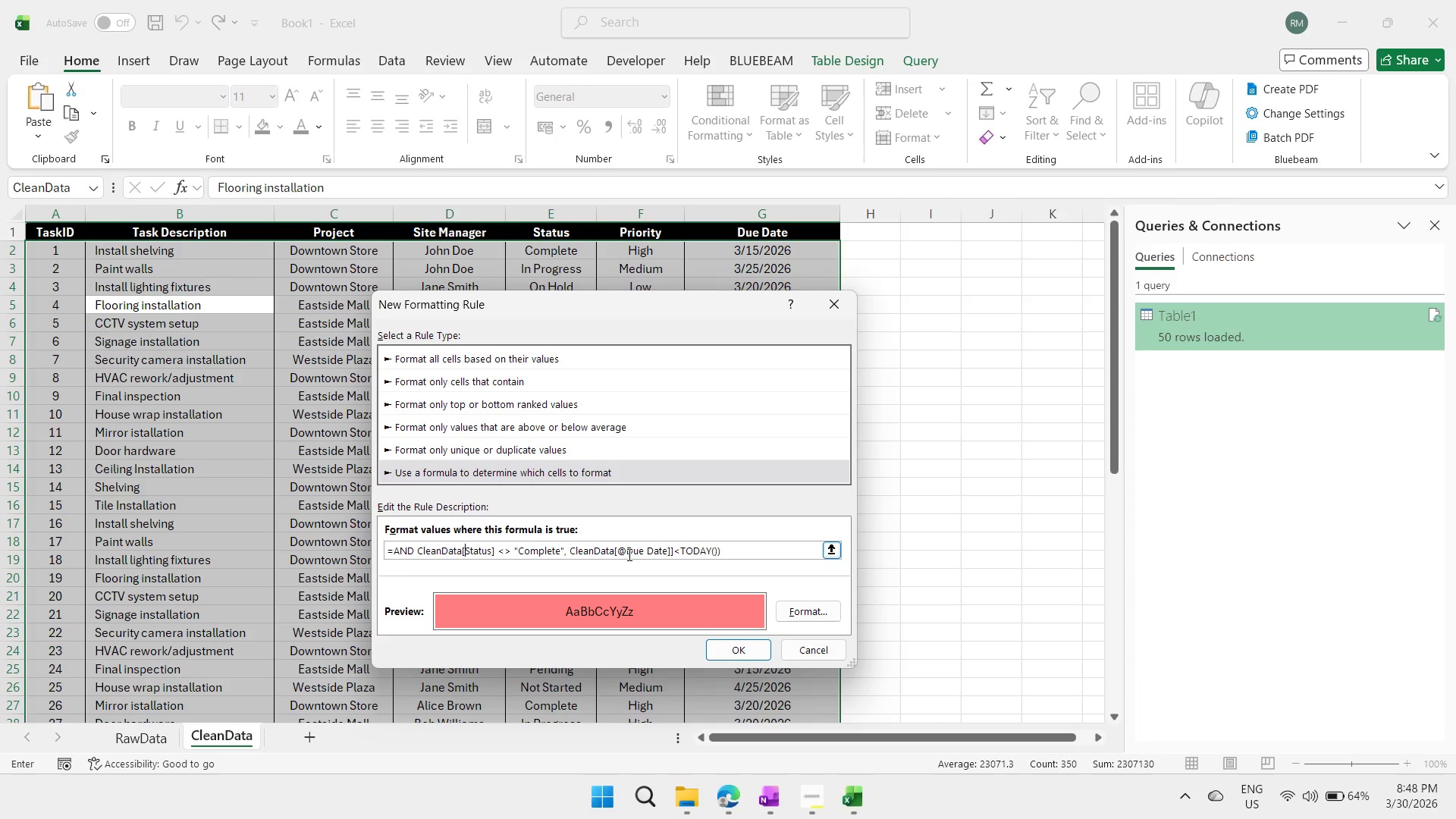 
left_click([624, 552])
 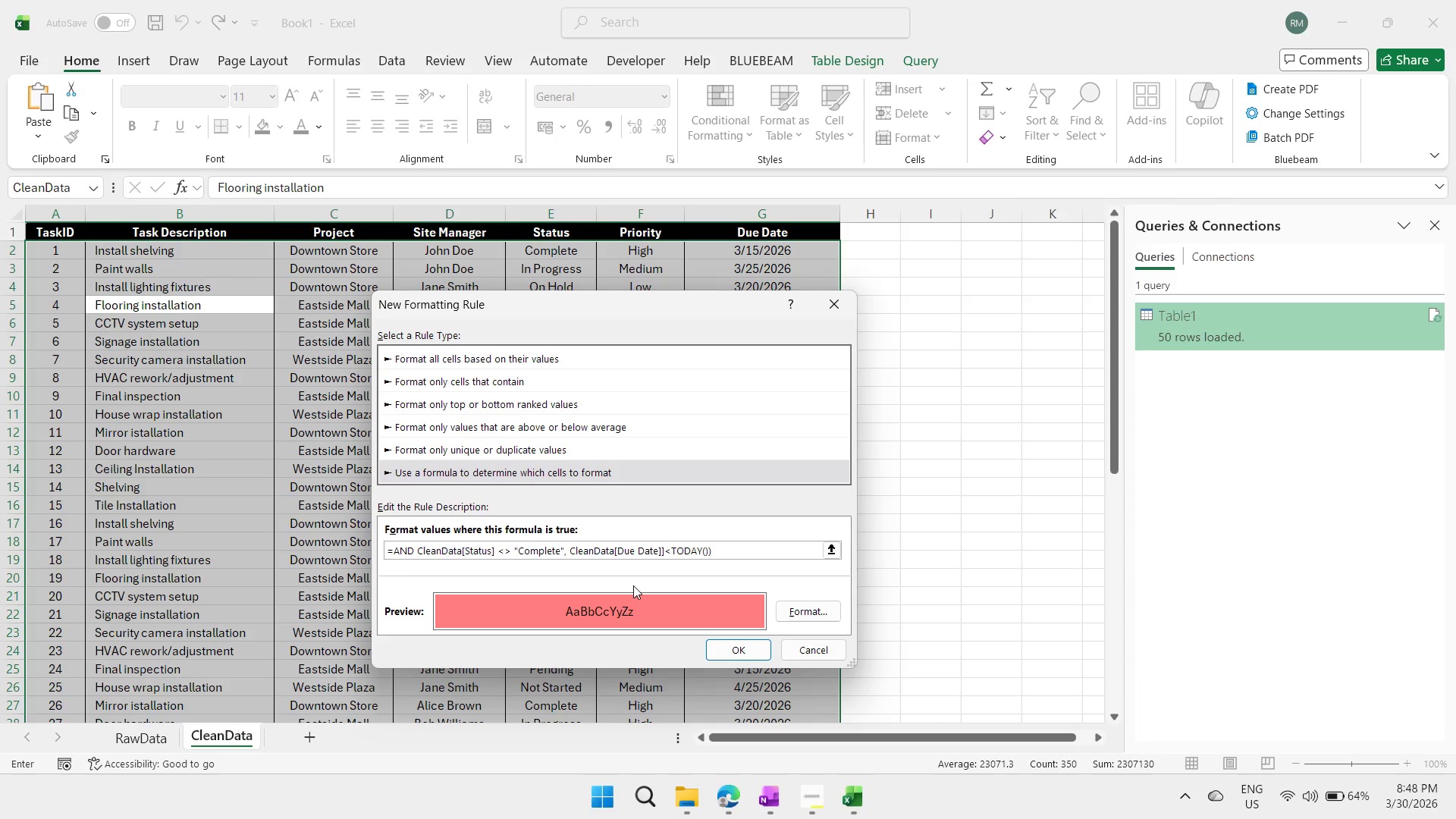 
key(Backspace)
 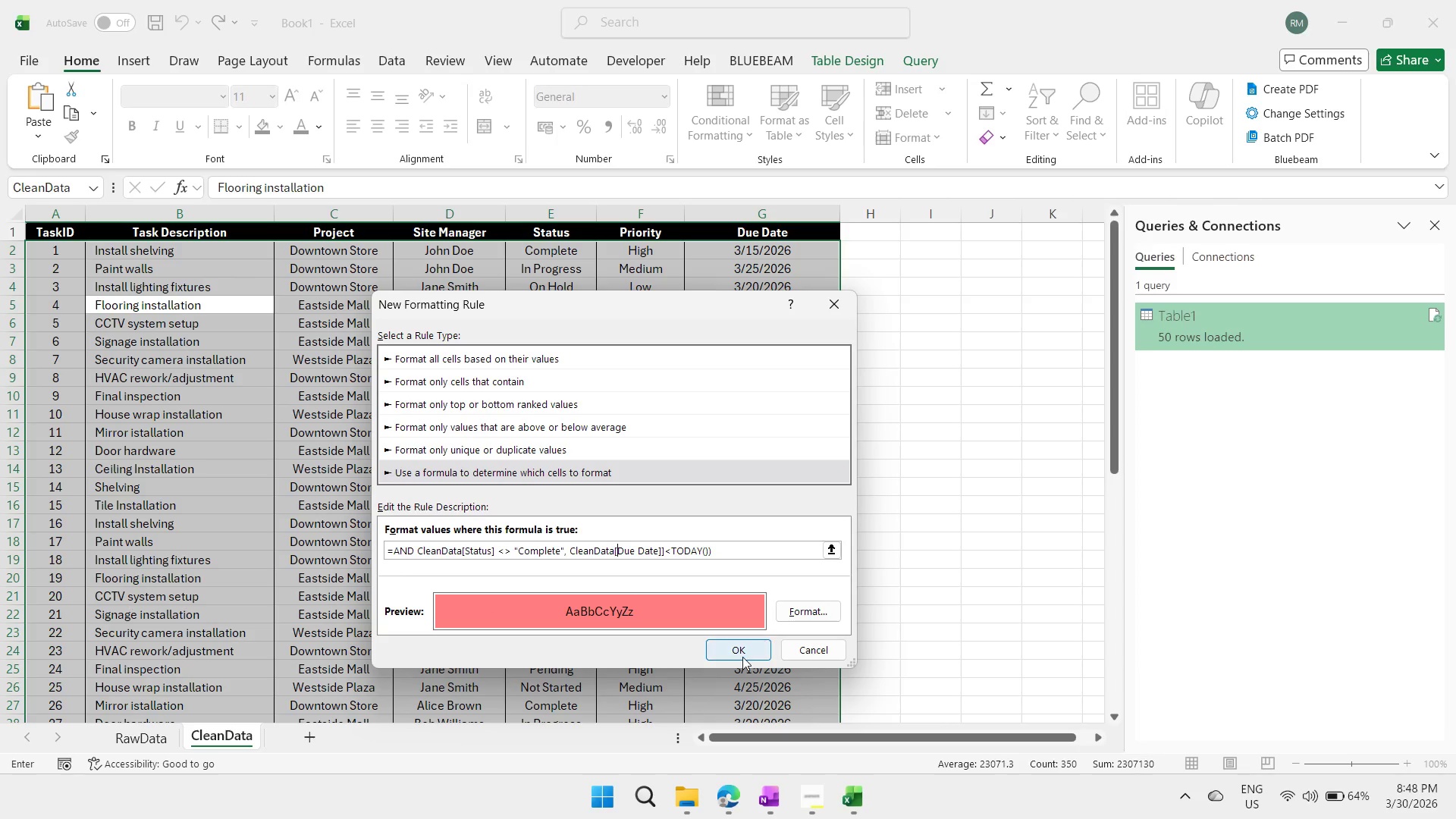 
left_click([745, 653])
 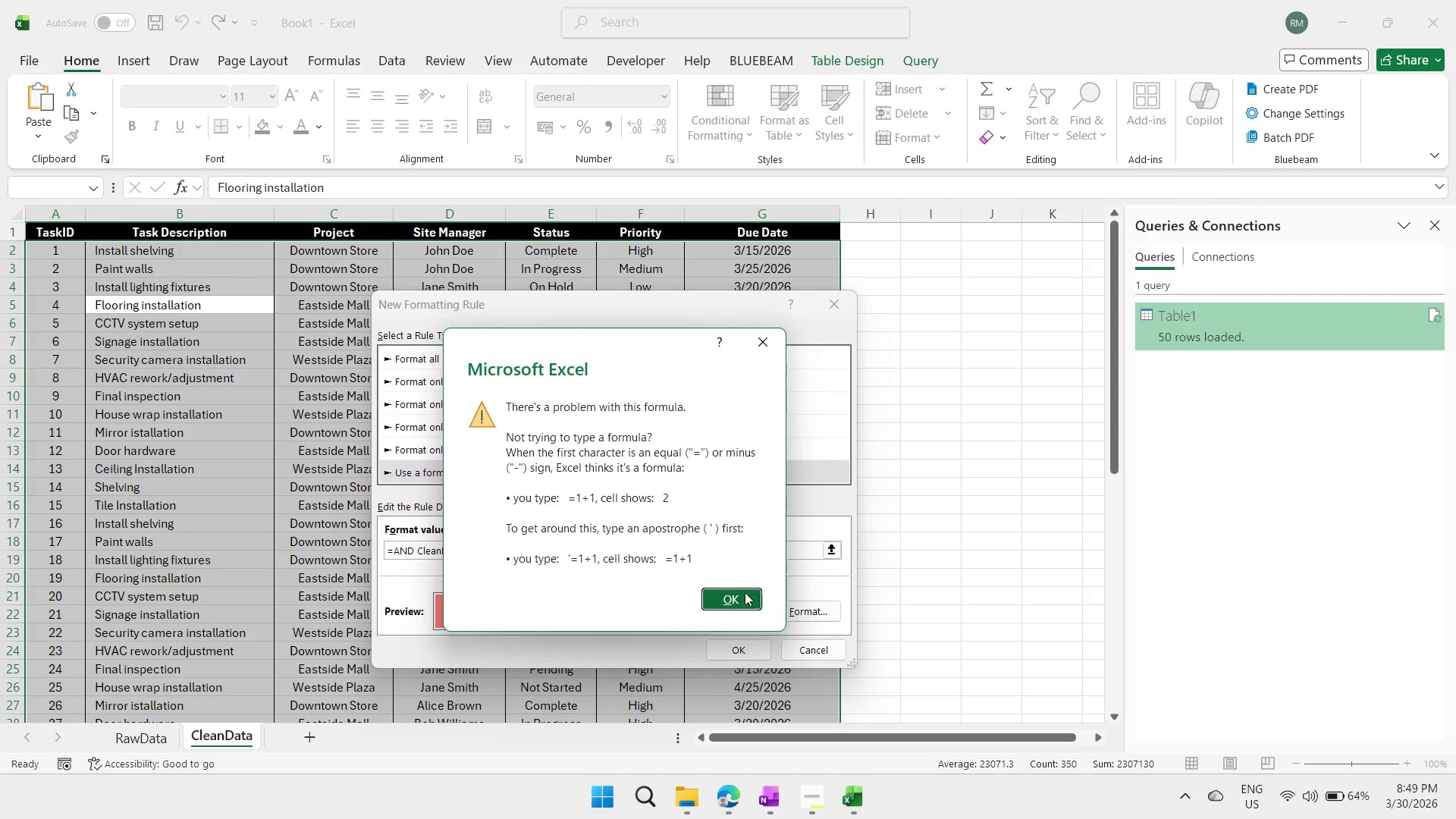 
left_click([745, 592])
 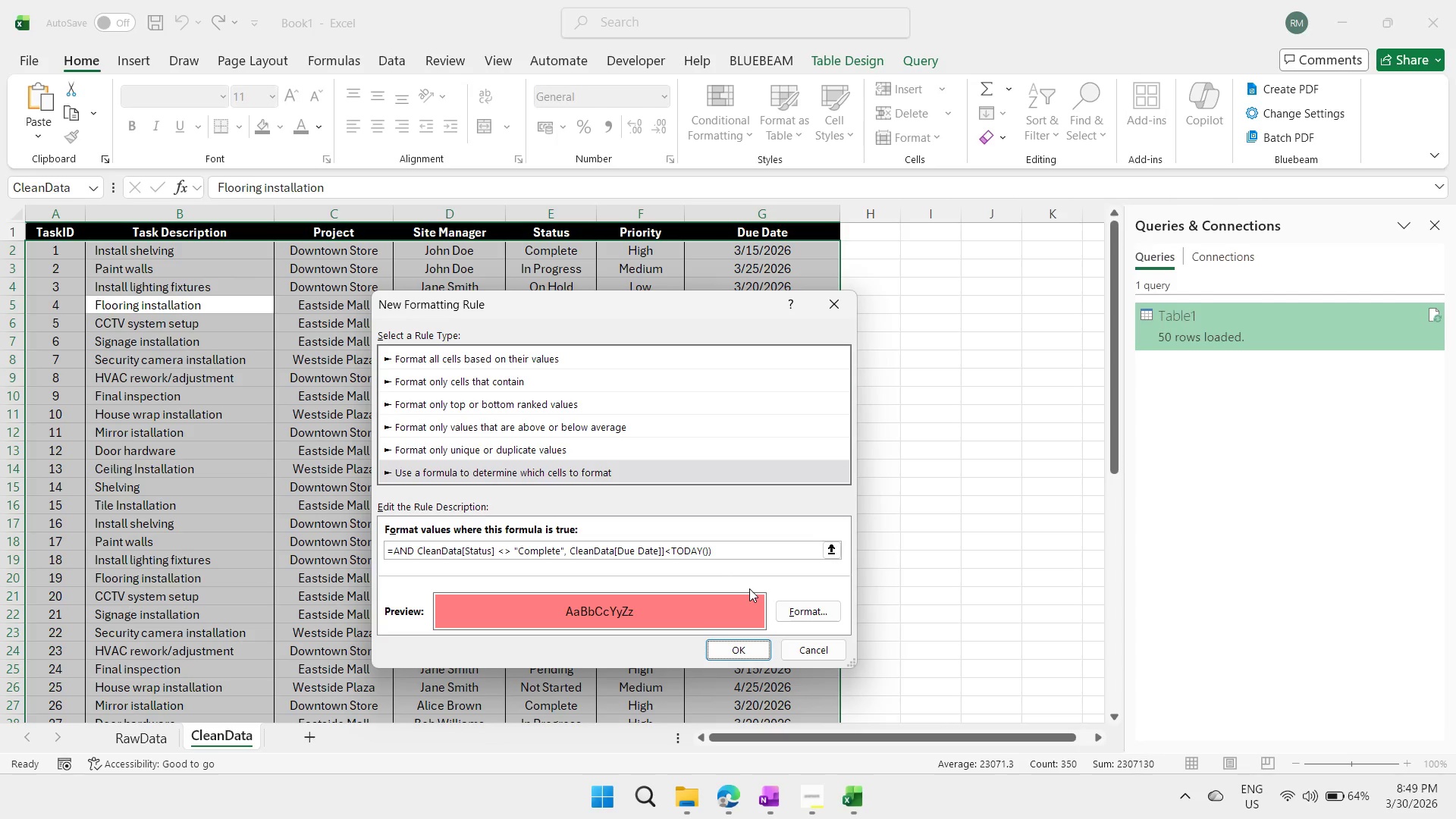 
left_click_drag(start_coordinate=[684, 304], to_coordinate=[999, 291])
 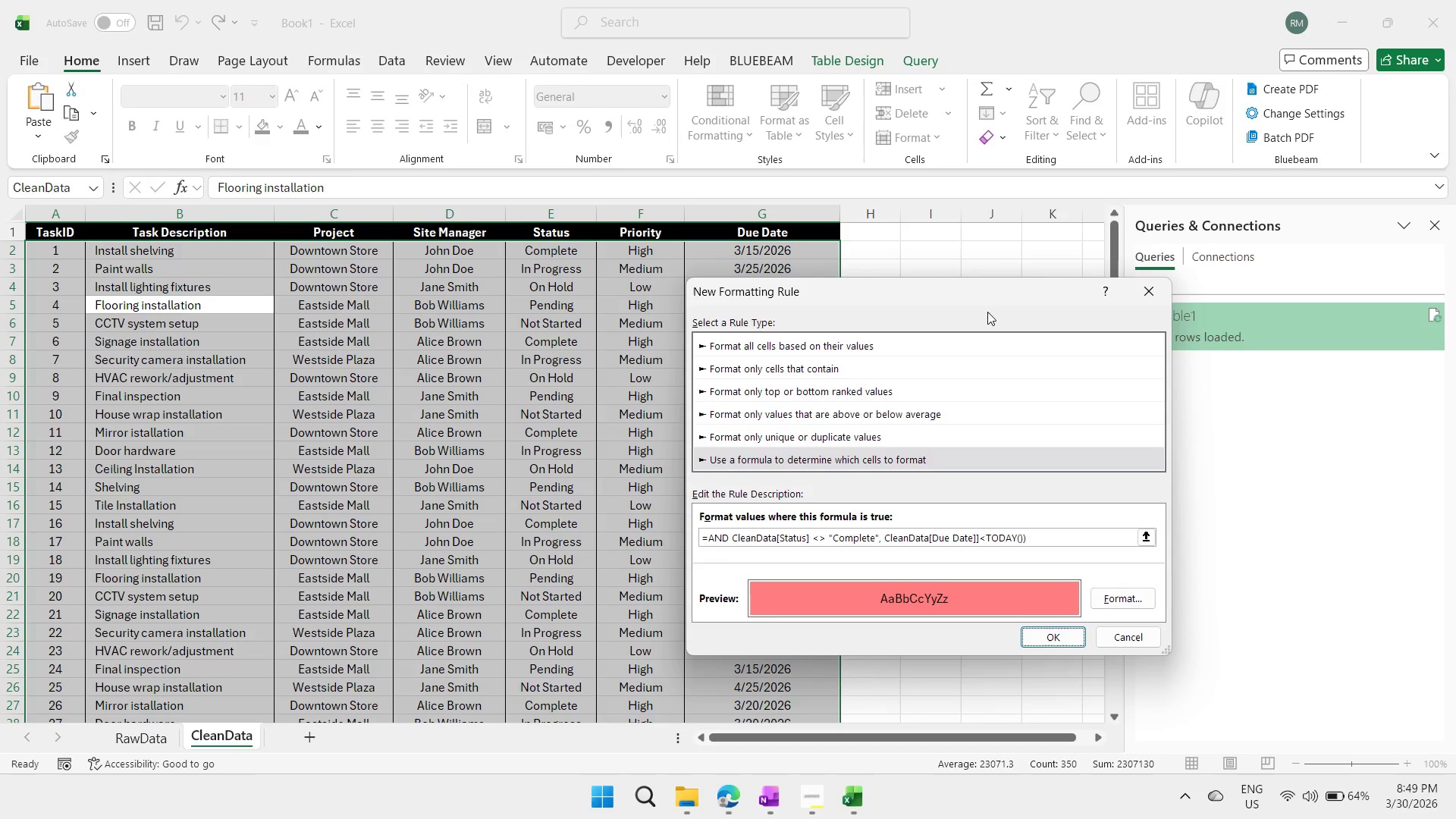 
wait(15.61)
 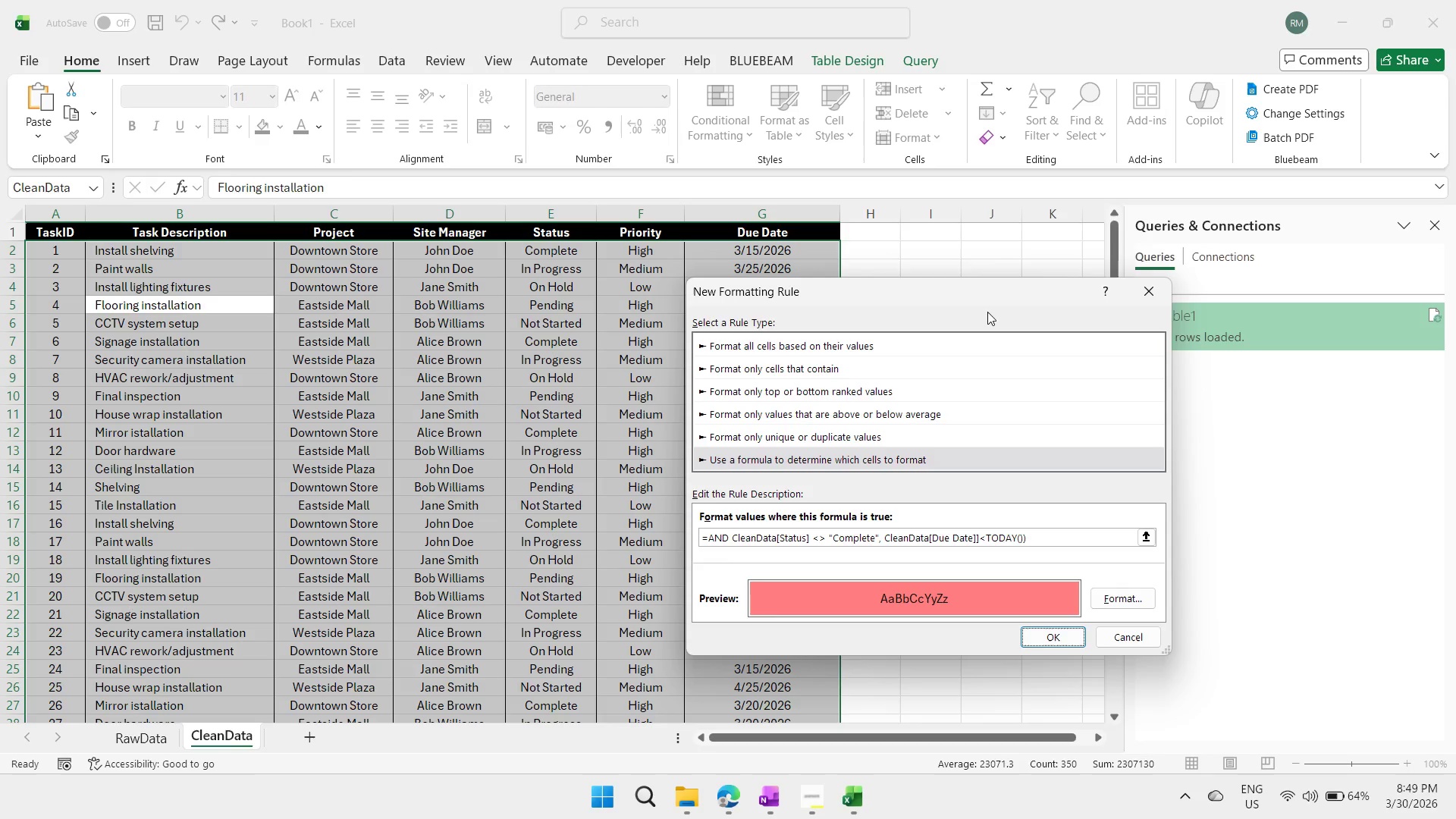 
left_click([780, 538])
 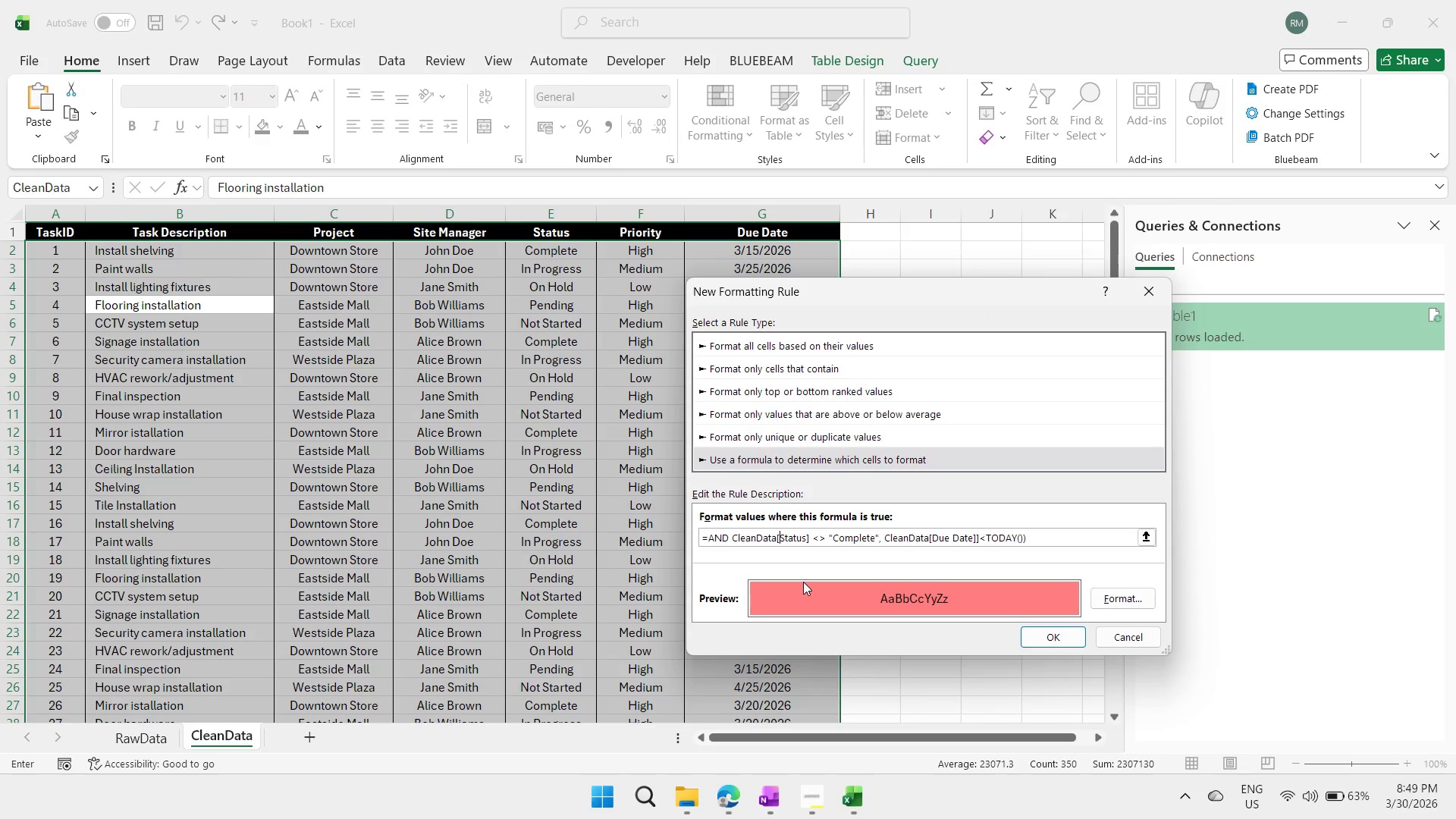 
key(Shift+ShiftRight)
 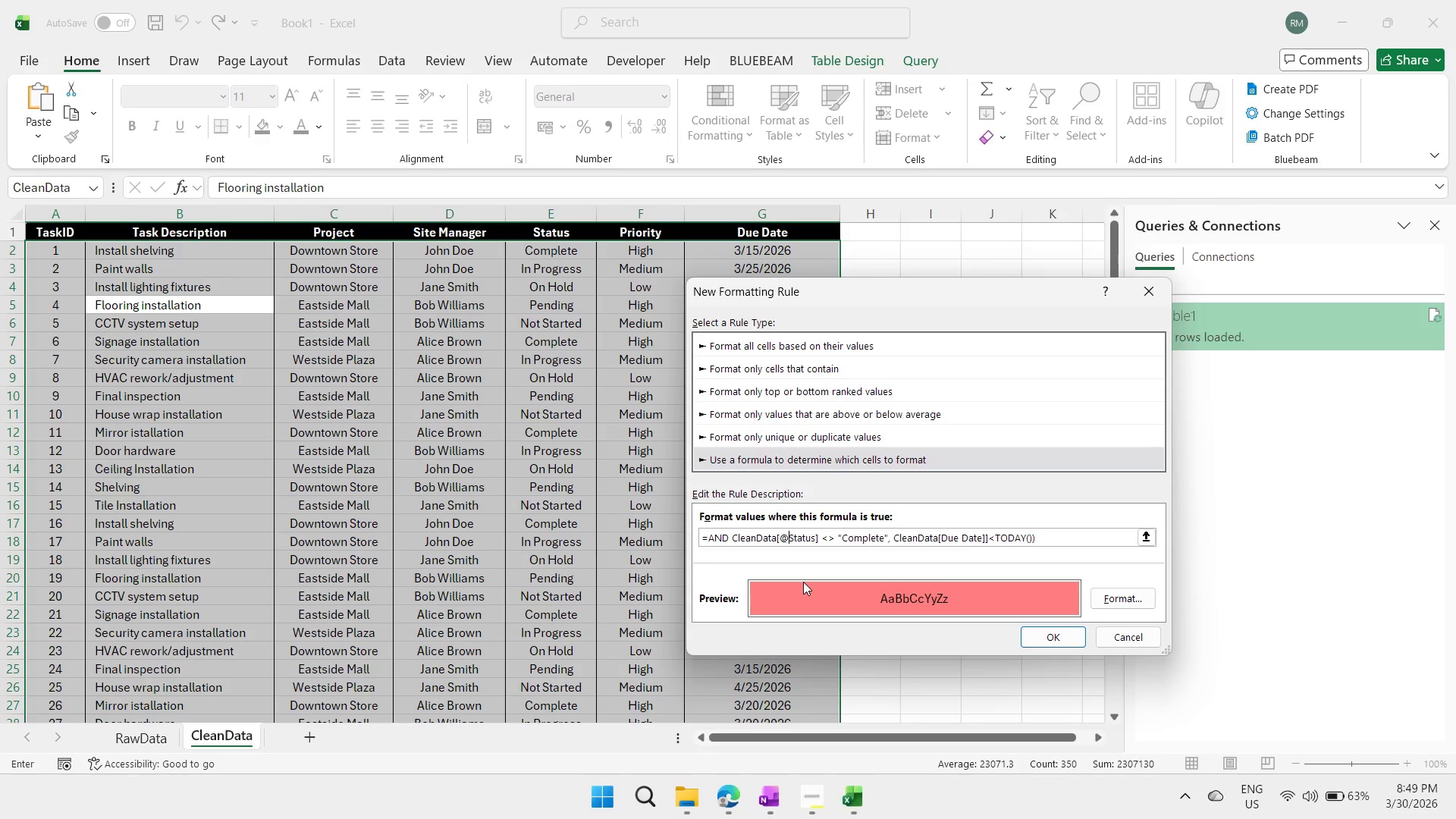 
key(Shift+2)
 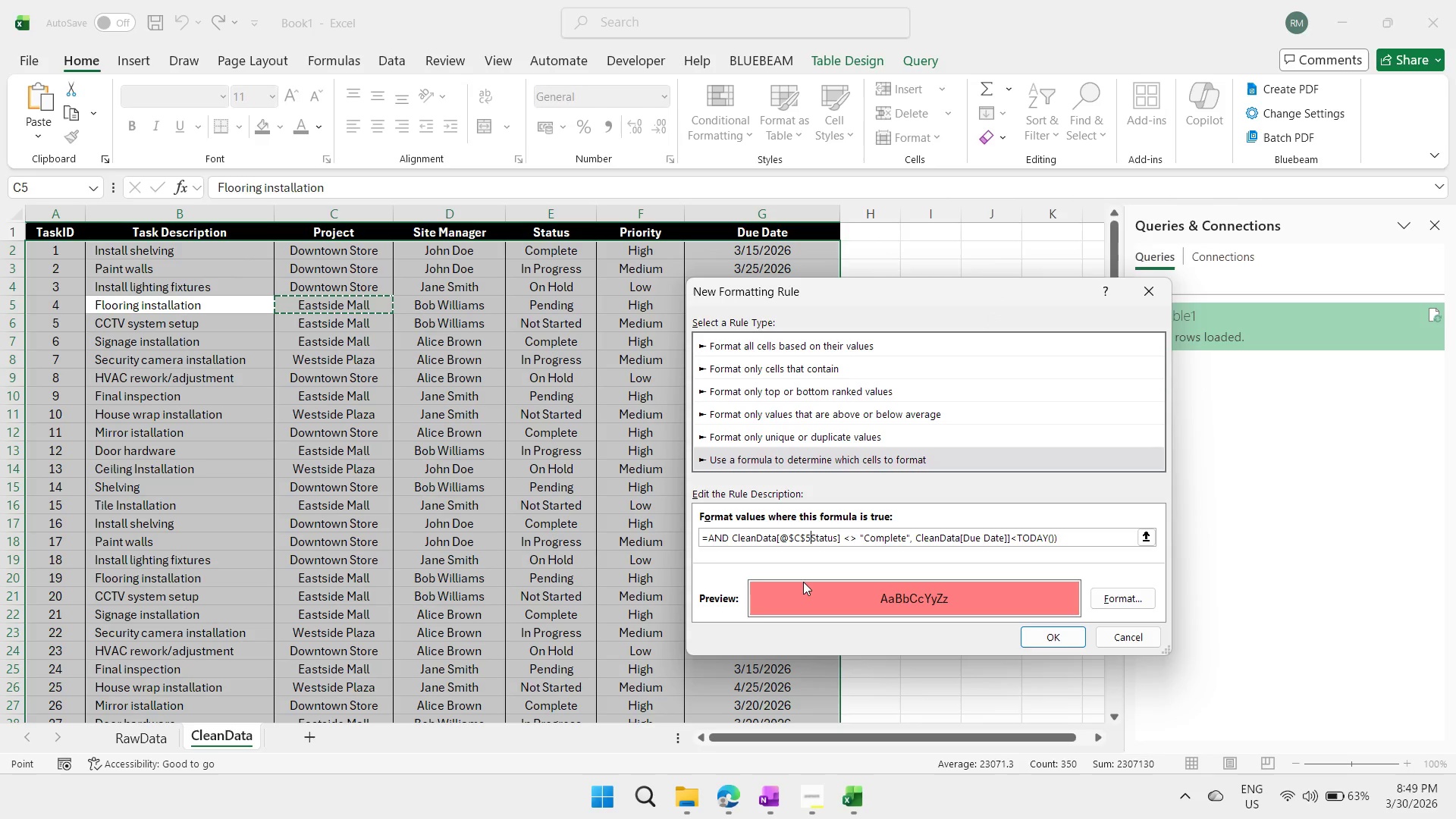 
hold_key(key=ArrowRight, duration=0.5)
 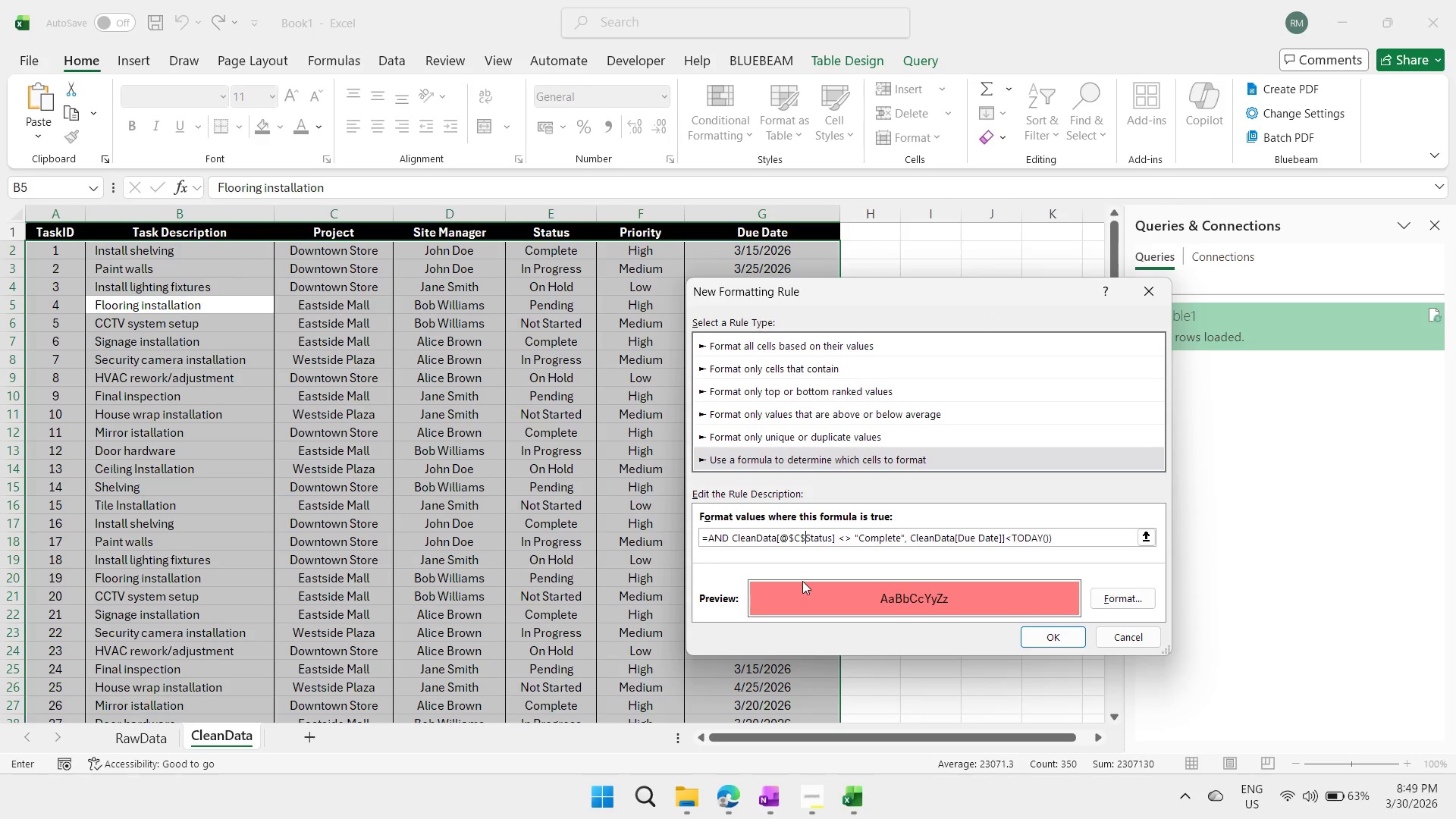 
key(Backspace)
 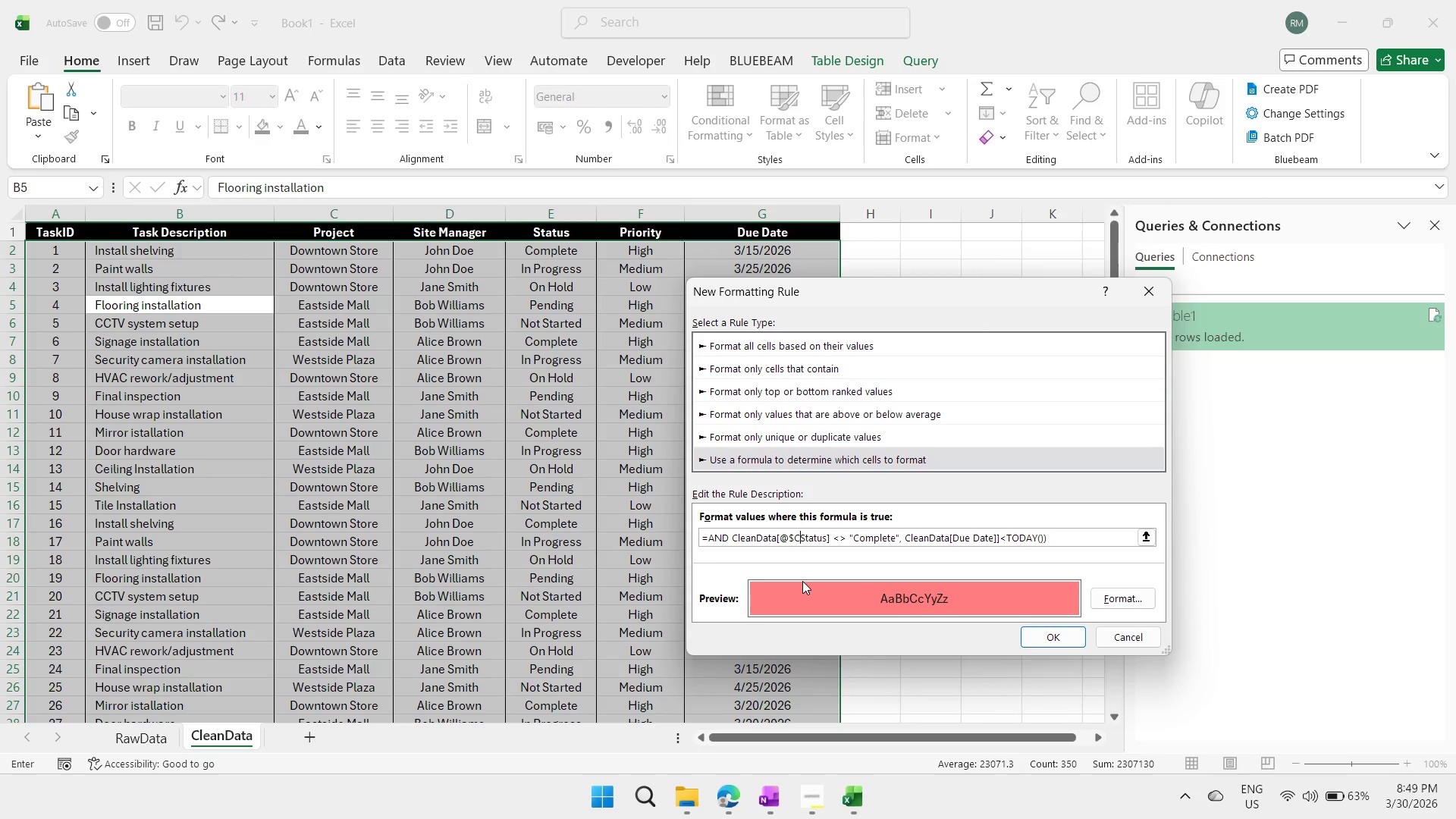 
key(Backspace)
 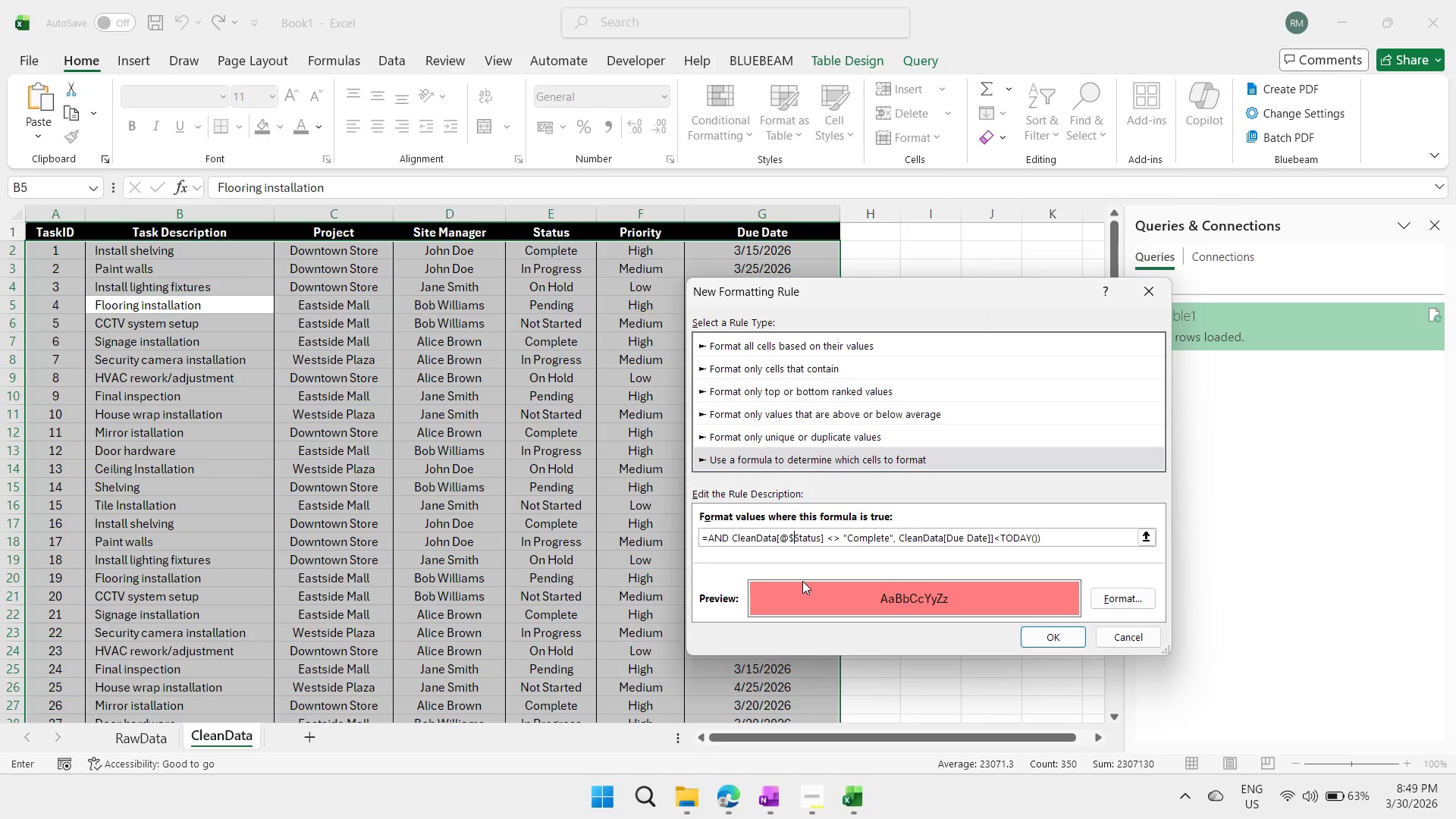 
key(Backspace)
 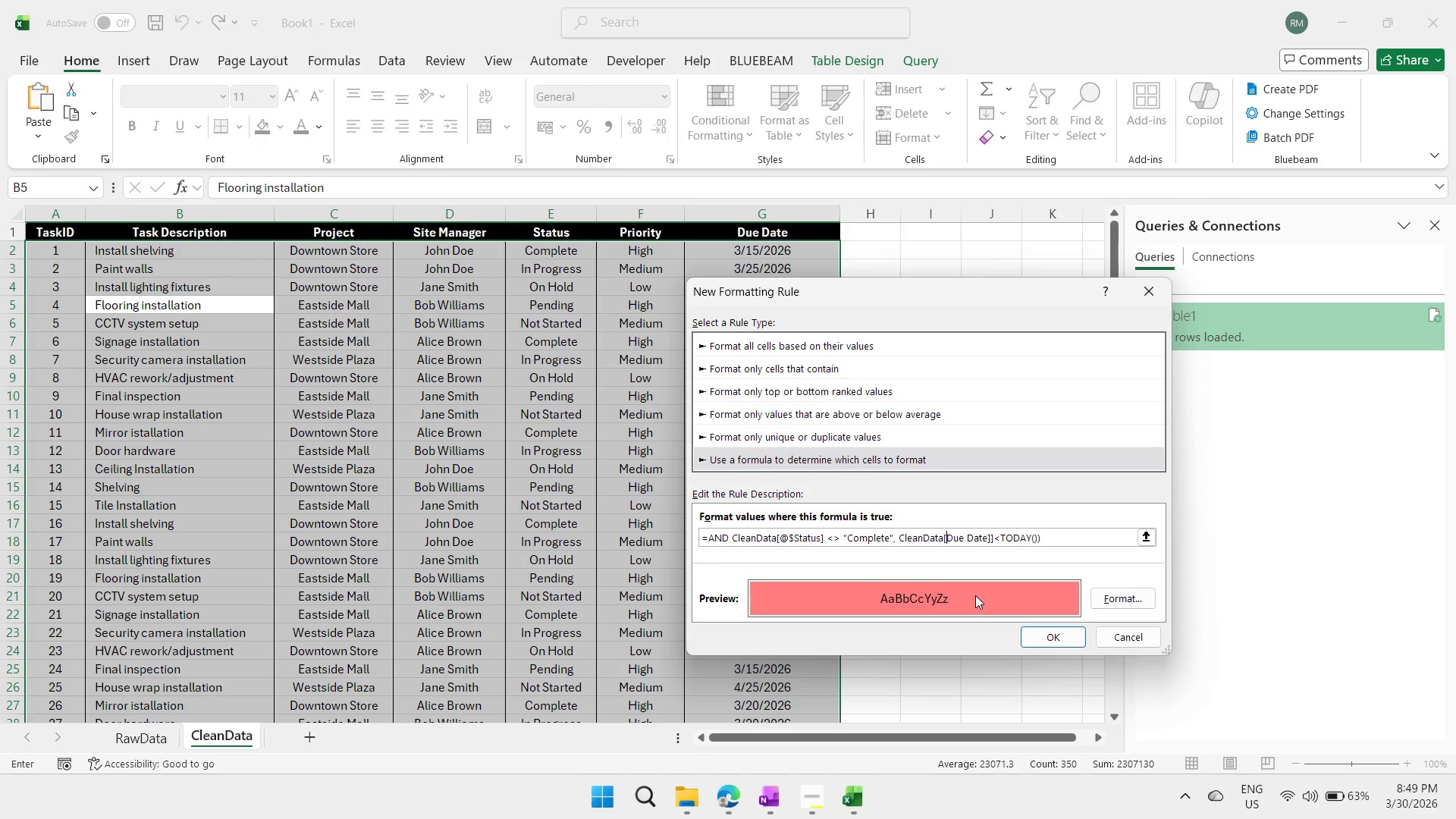 
key(Shift+ShiftRight)
 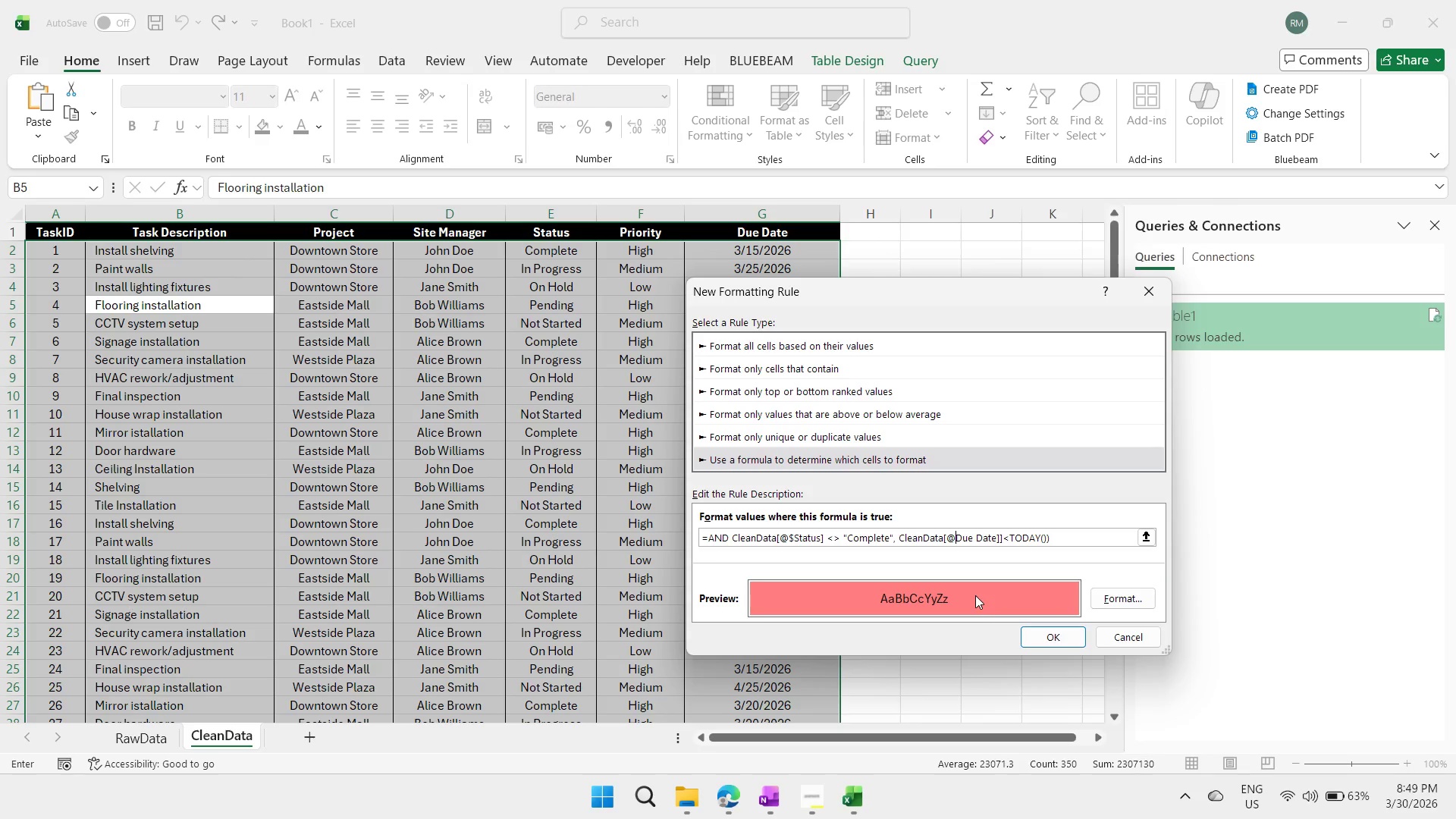 
key(Shift+2)
 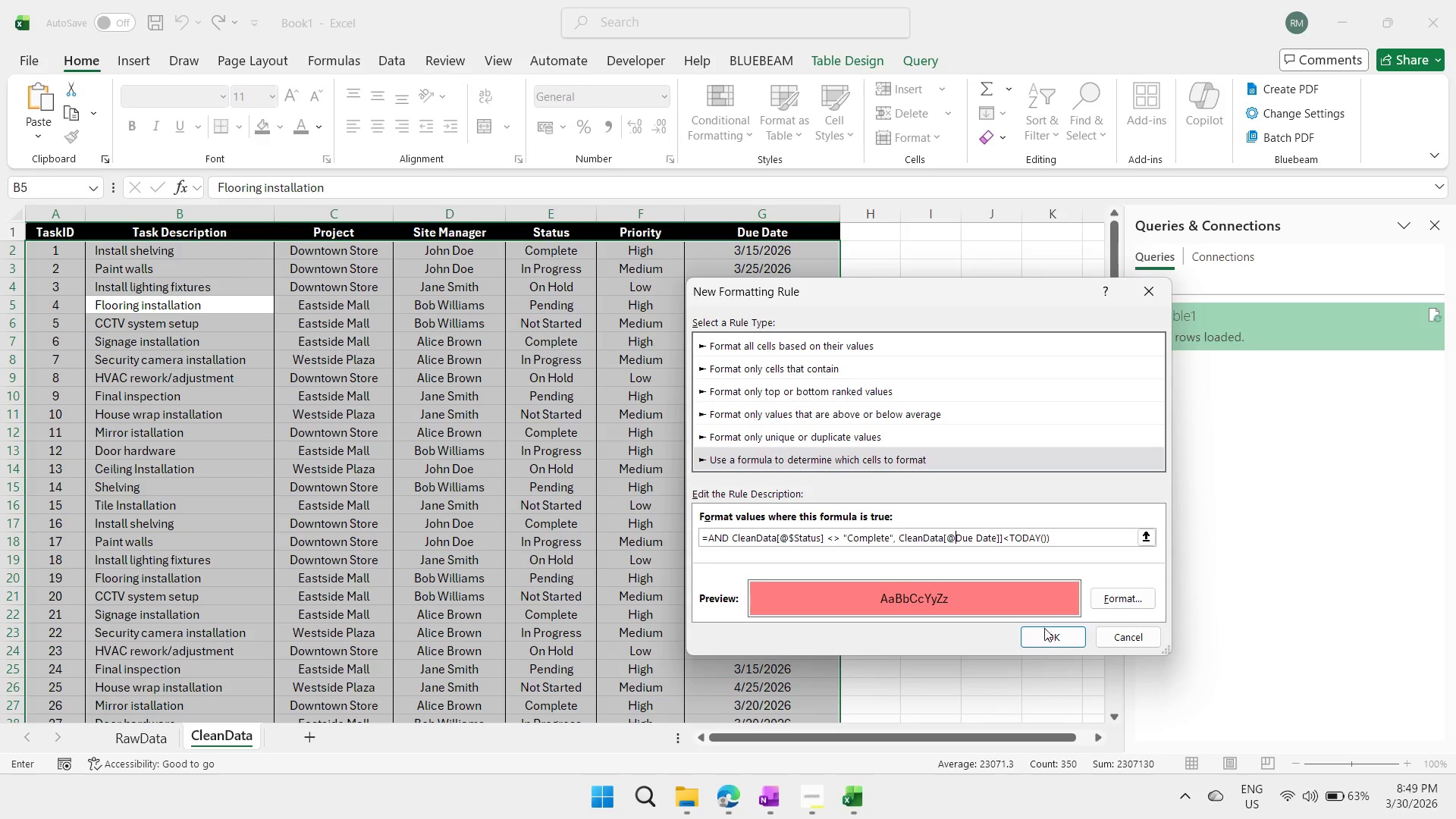 
double_click([1047, 639])
 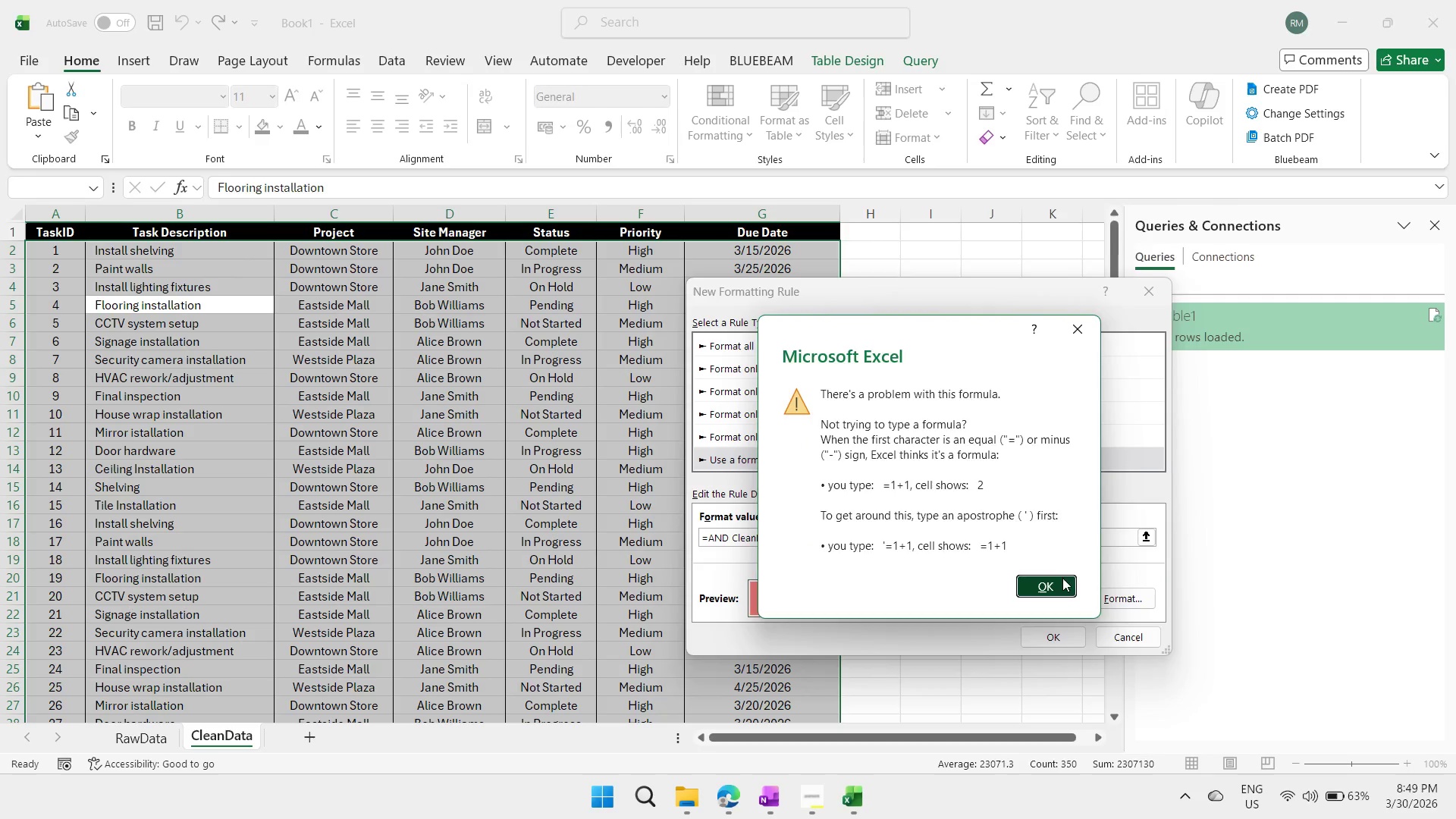 
double_click([1062, 578])
 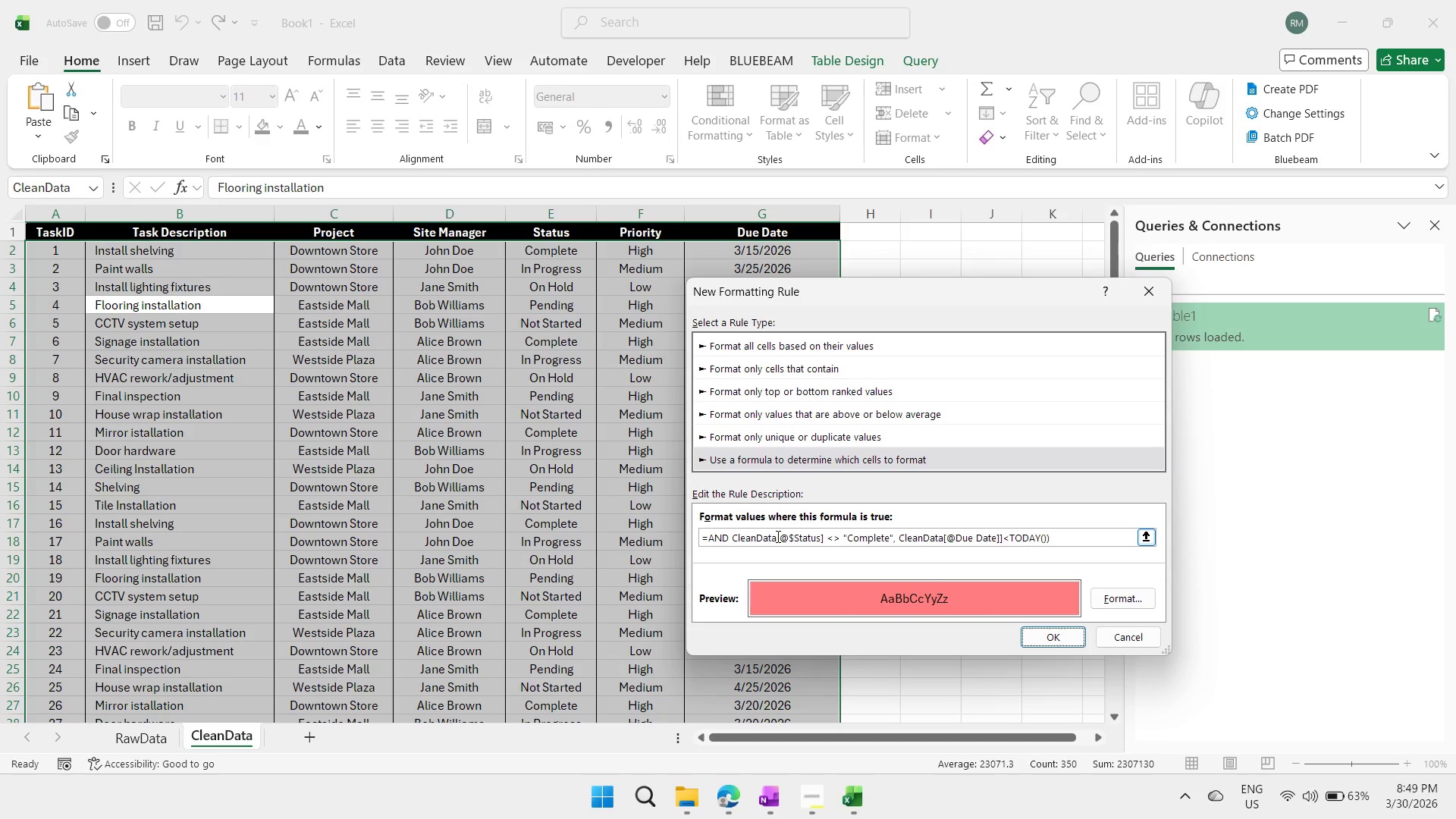 
double_click([804, 541])
 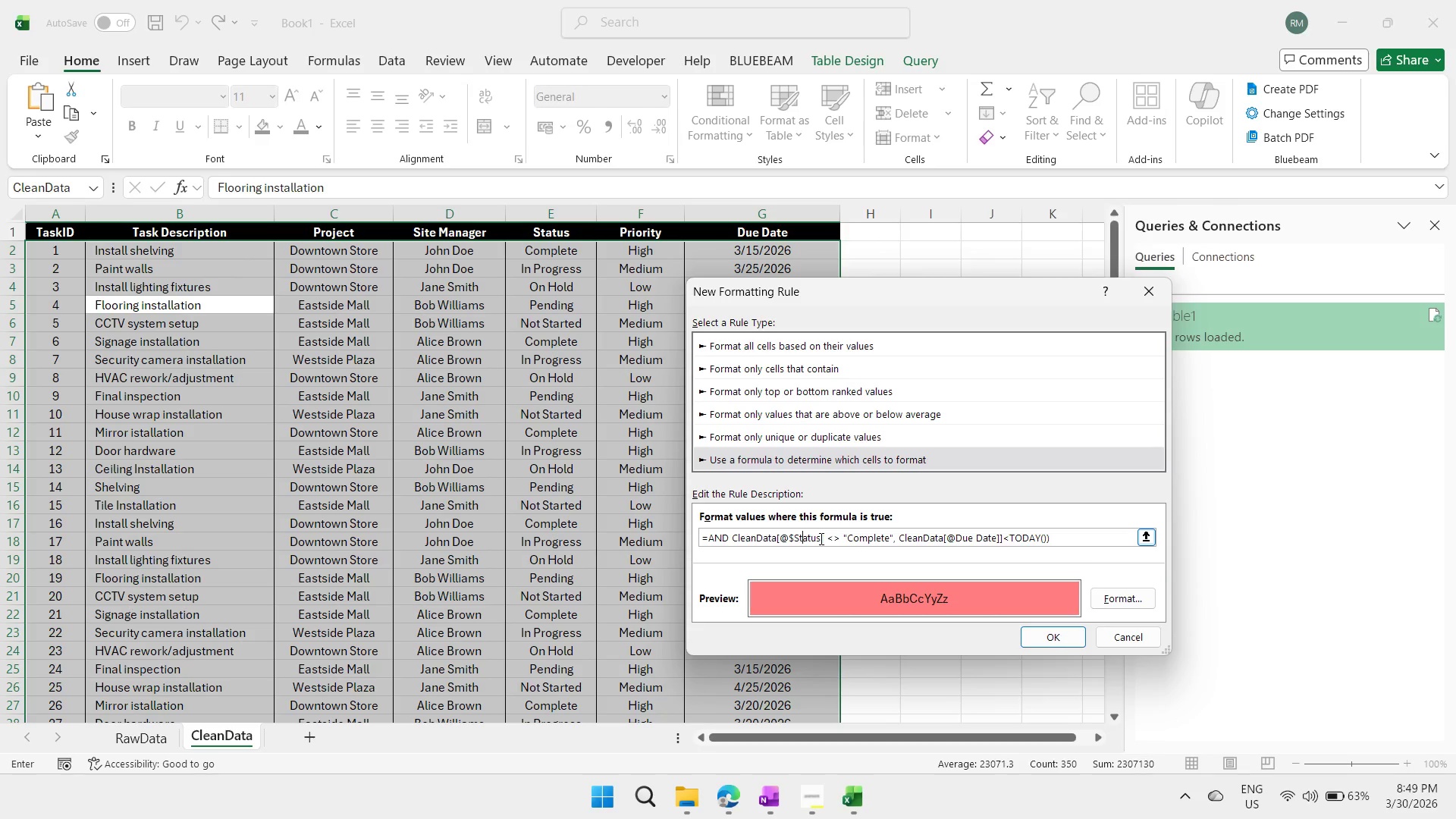 
left_click_drag(start_coordinate=[820, 538], to_coordinate=[732, 539])
 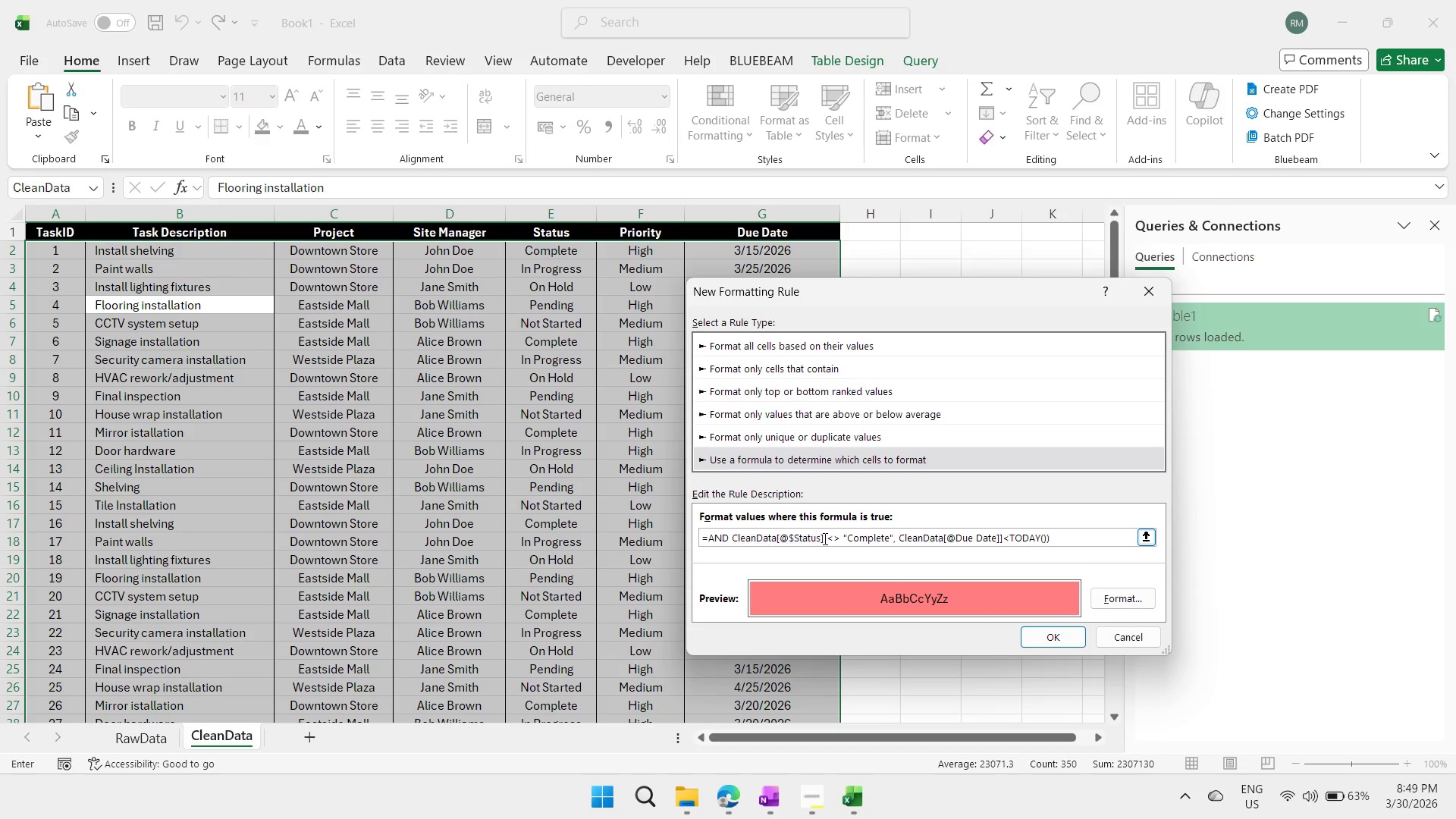 
left_click_drag(start_coordinate=[824, 538], to_coordinate=[733, 540])
 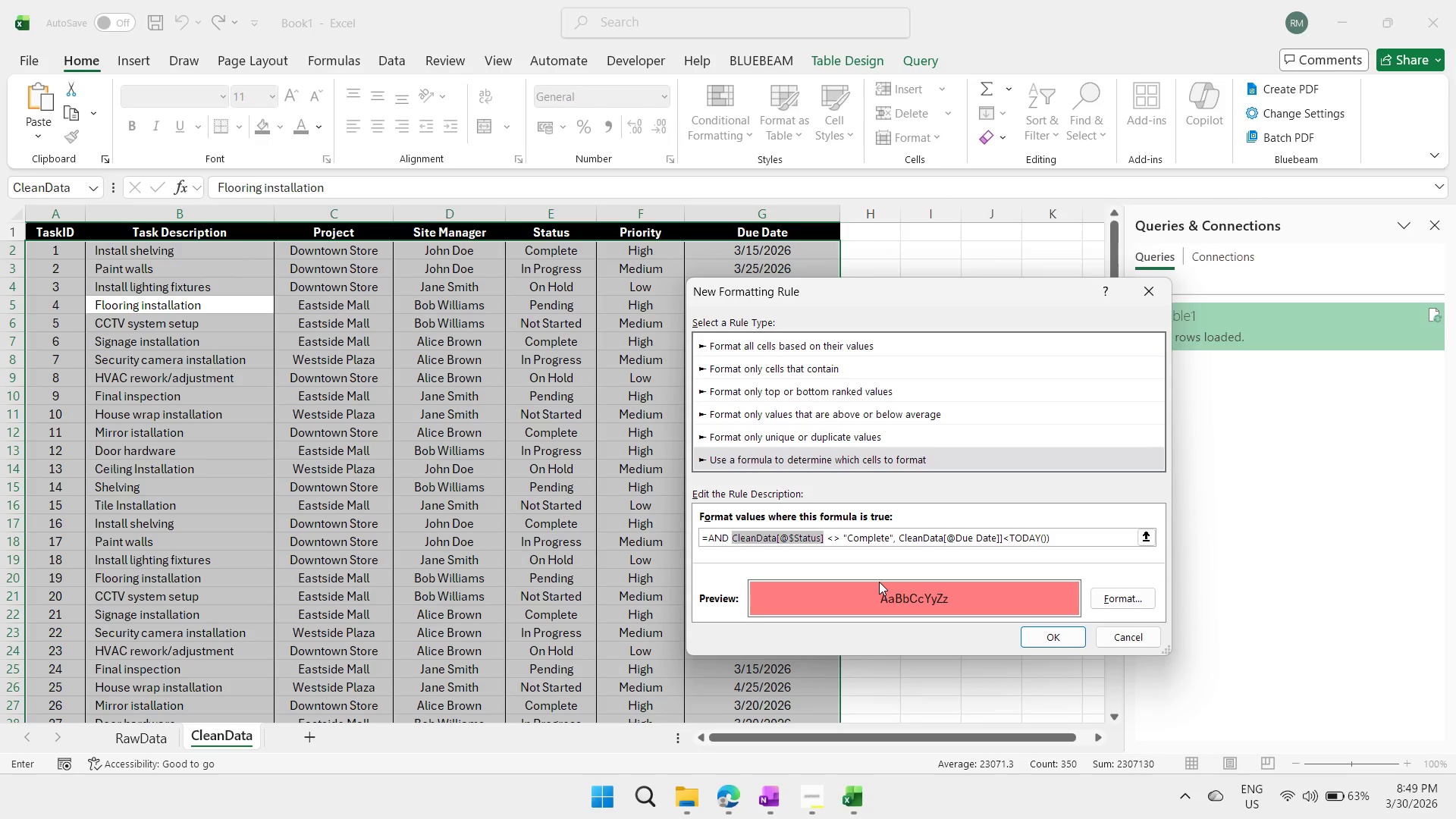 
key(Backspace)
type(e`)
key(Backspace)
key(Backspace)
type(E1[F4])
 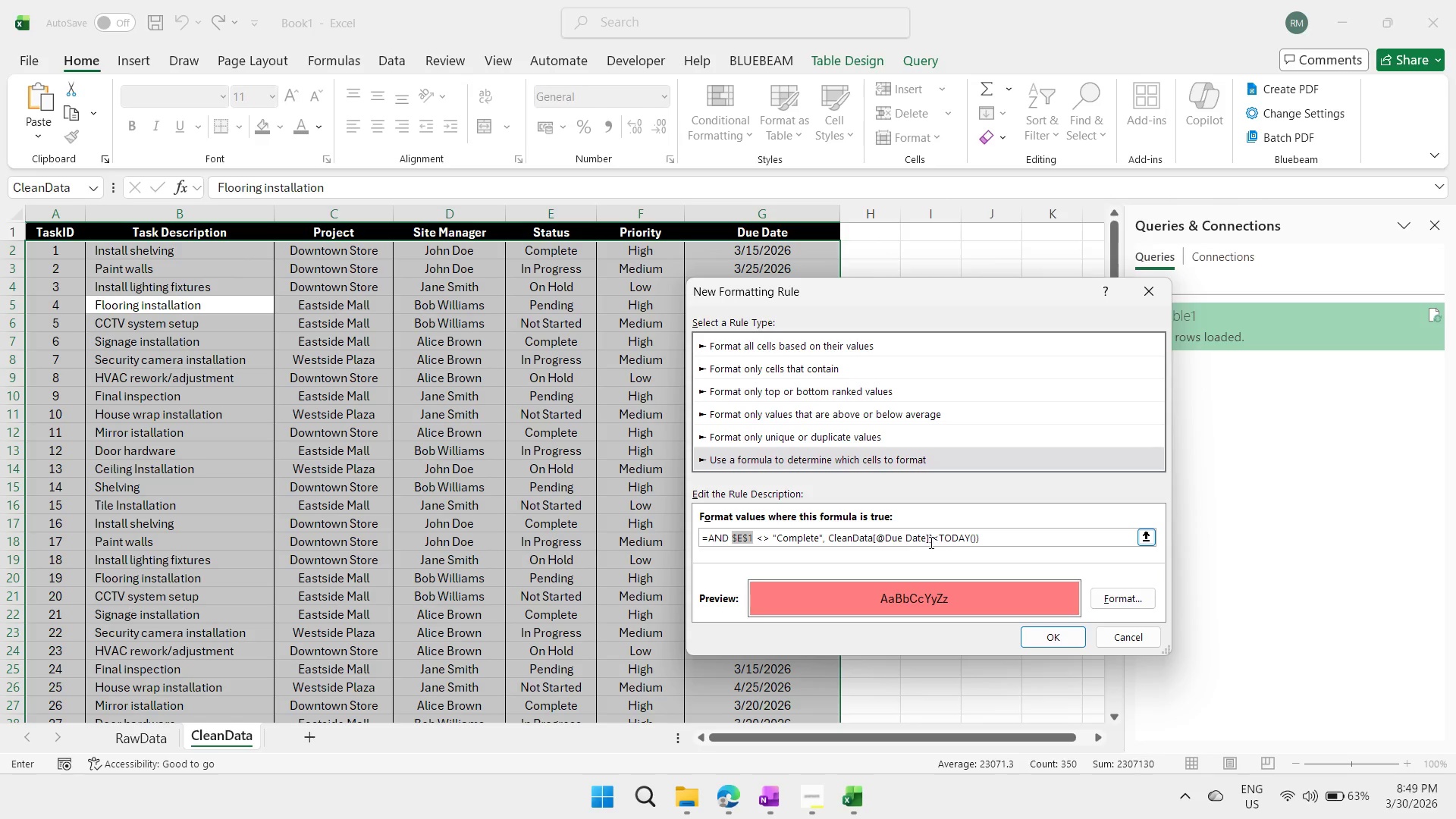 
left_click_drag(start_coordinate=[932, 540], to_coordinate=[830, 544])
 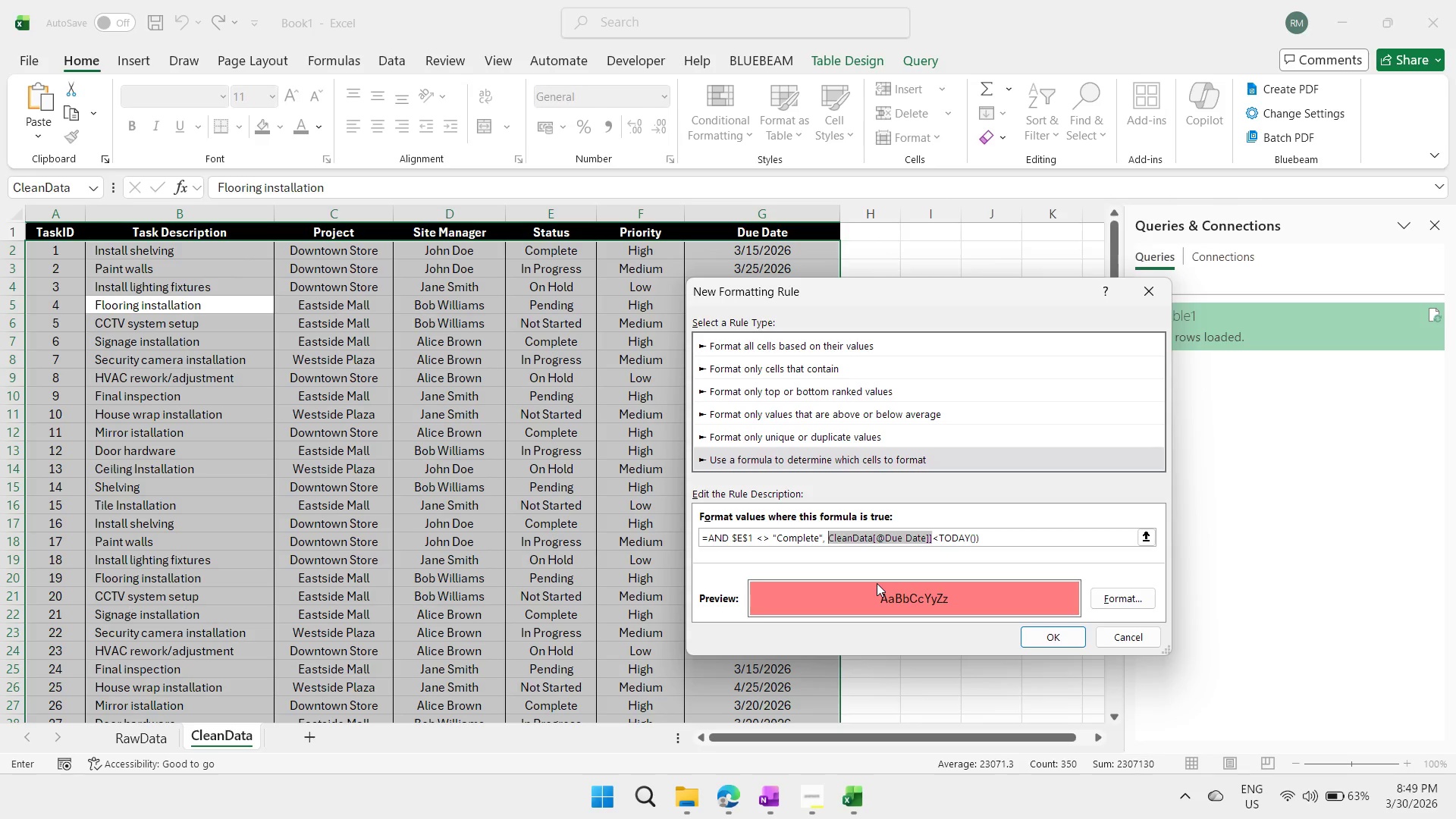 
type(G1[F4])
 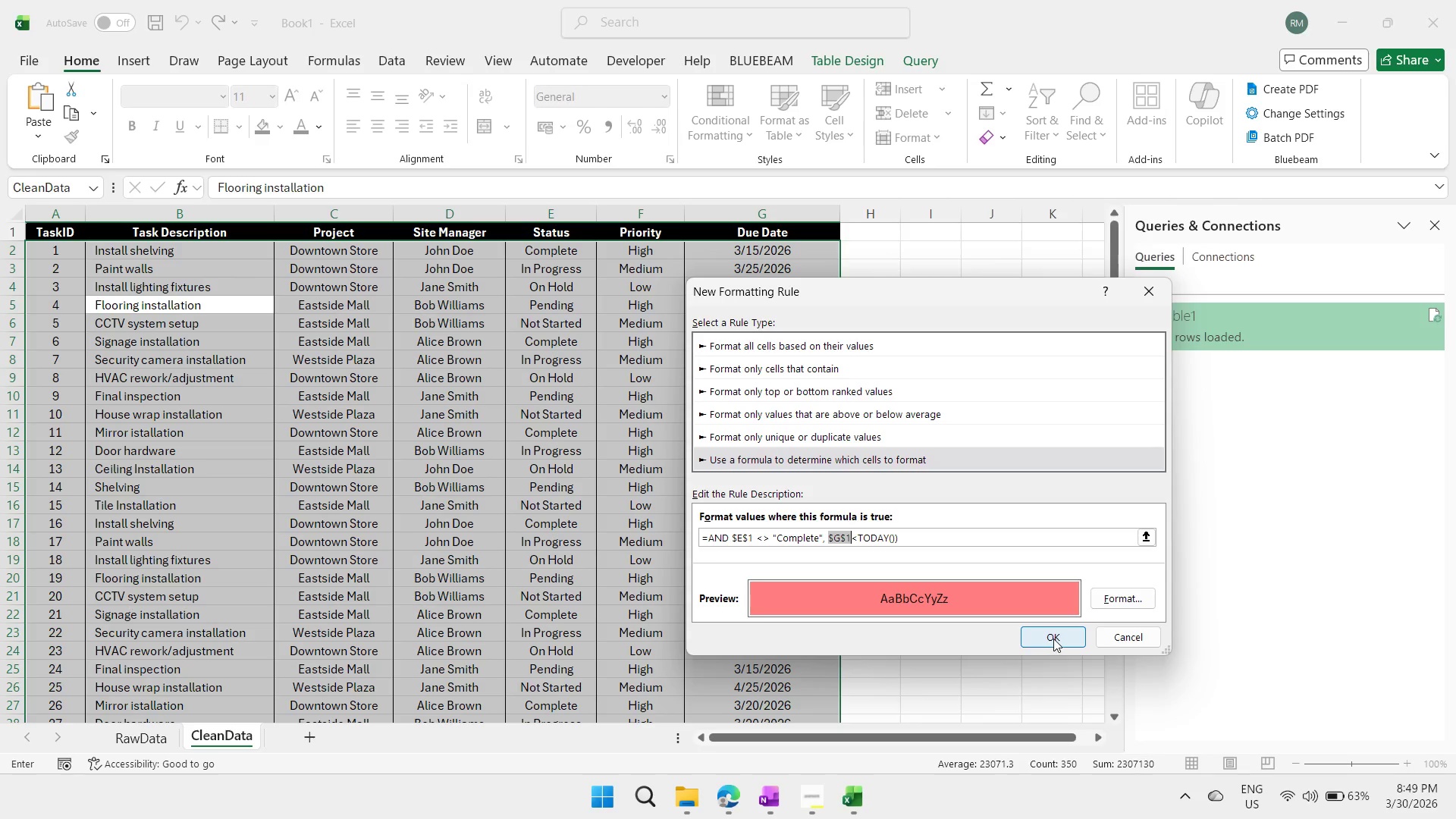 
left_click([1053, 639])
 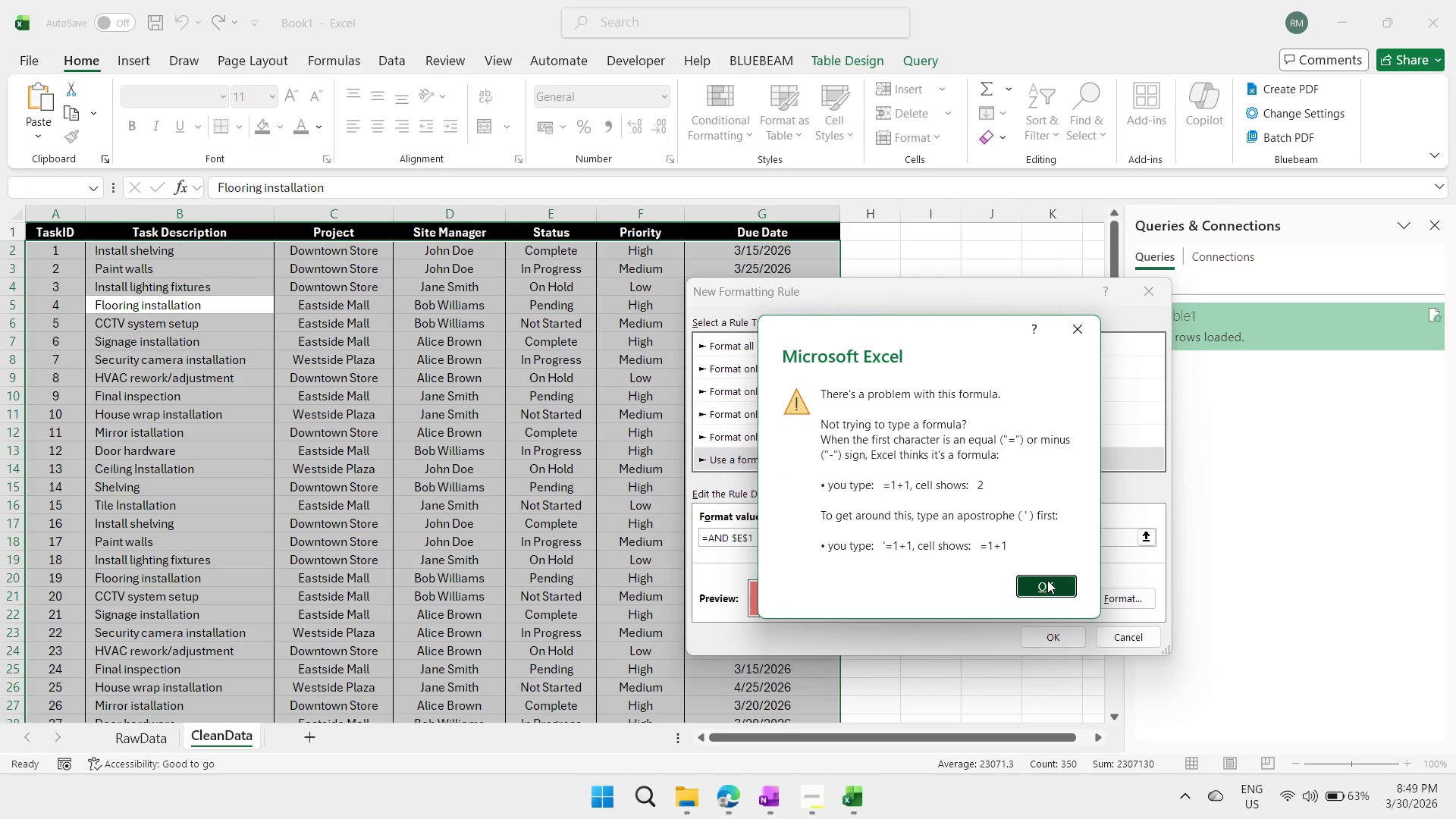 
left_click([1047, 580])
 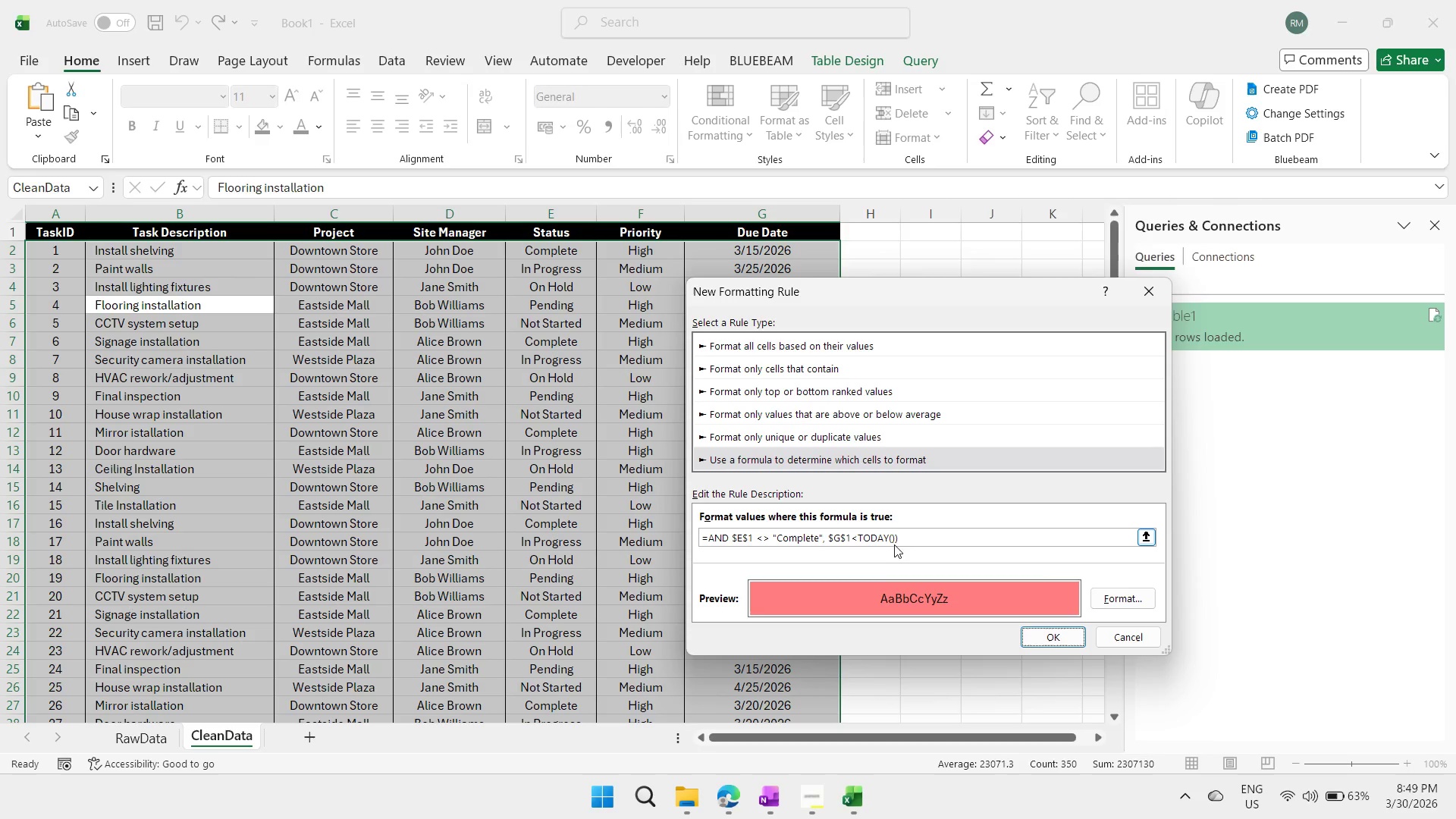 
left_click([900, 539])
 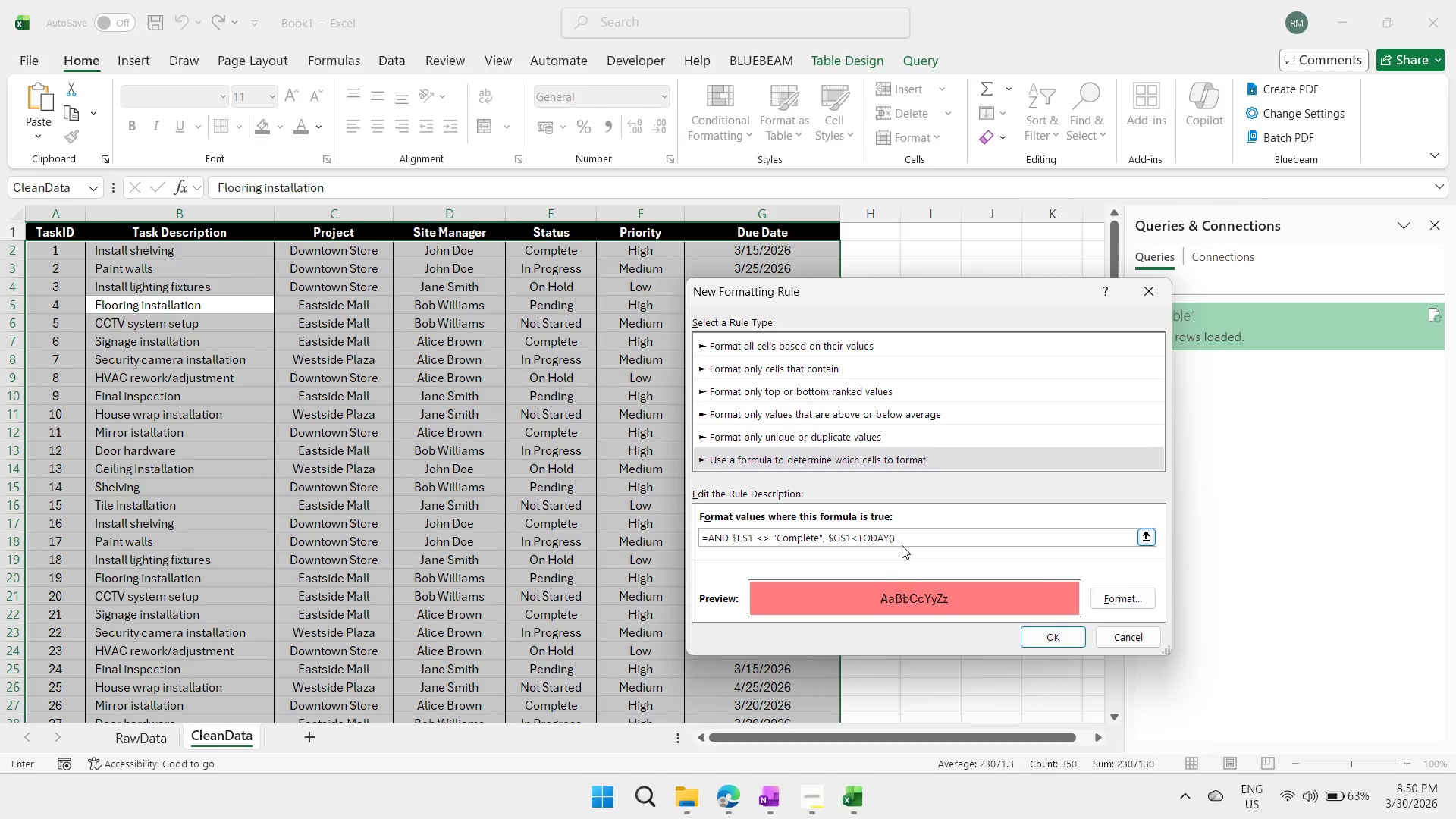 
key(Backspace)
key(Backspace)
key(Backspace)
type( ())
 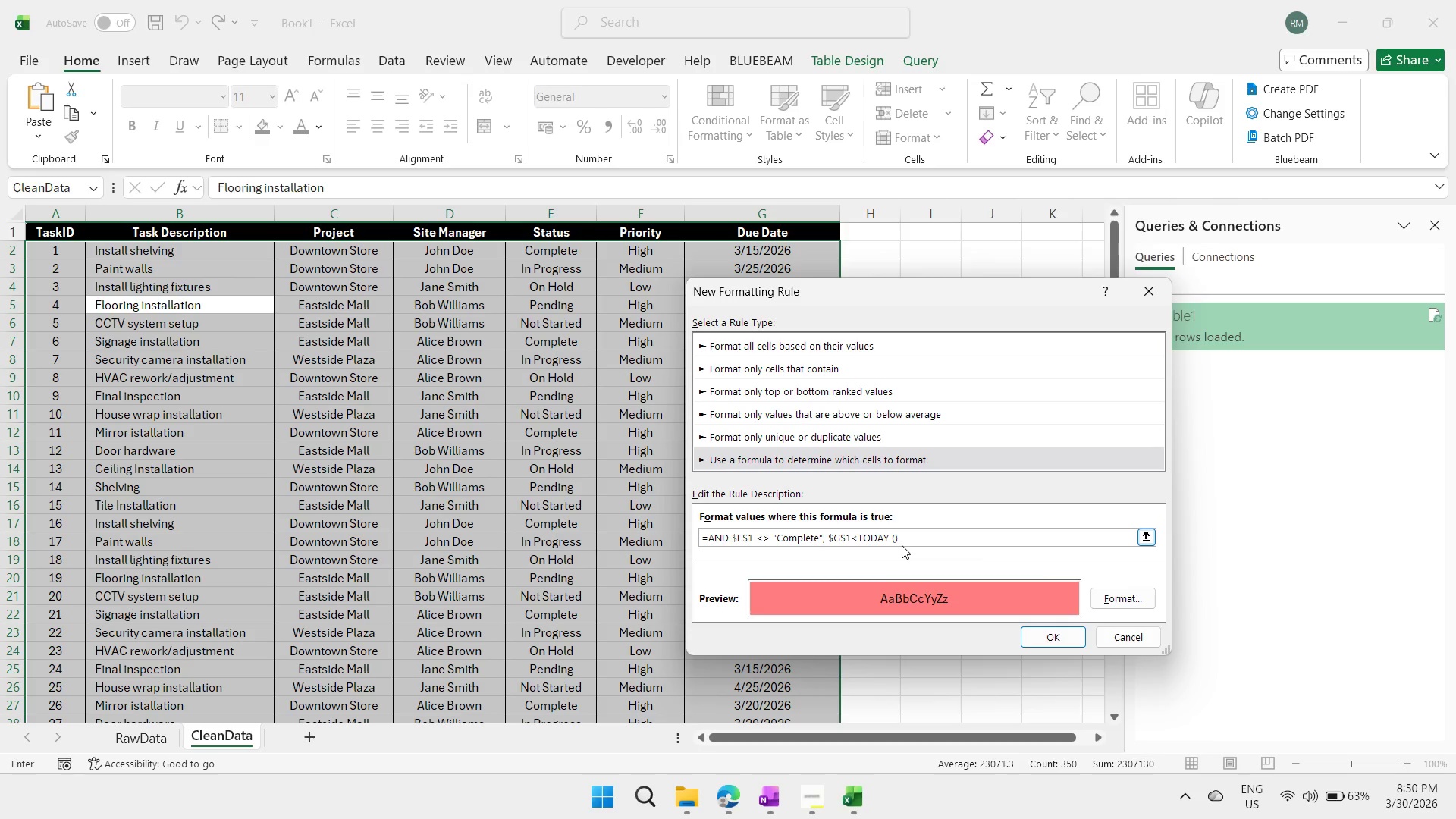 
left_click([893, 541])
 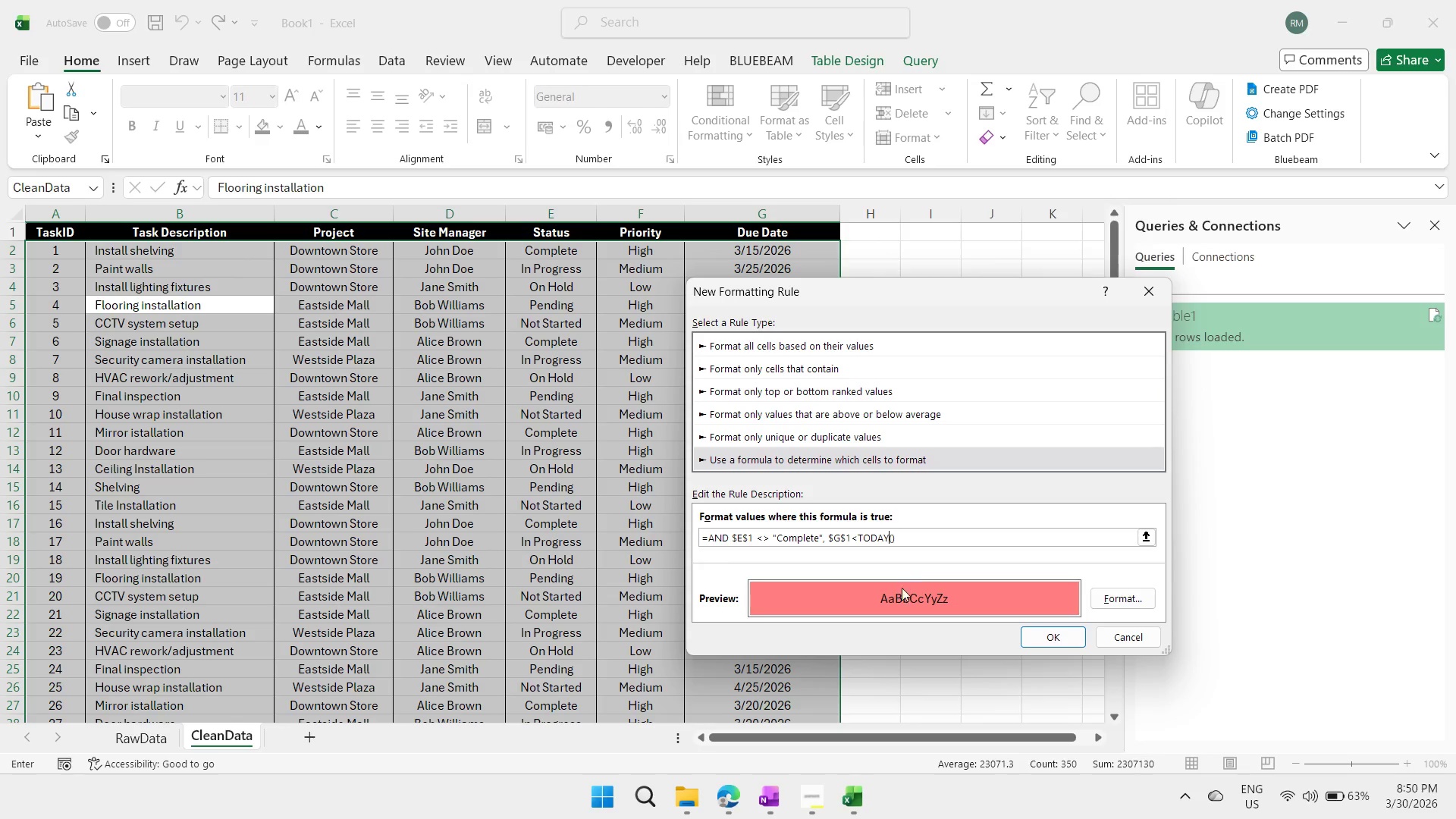 
key(Backspace)
 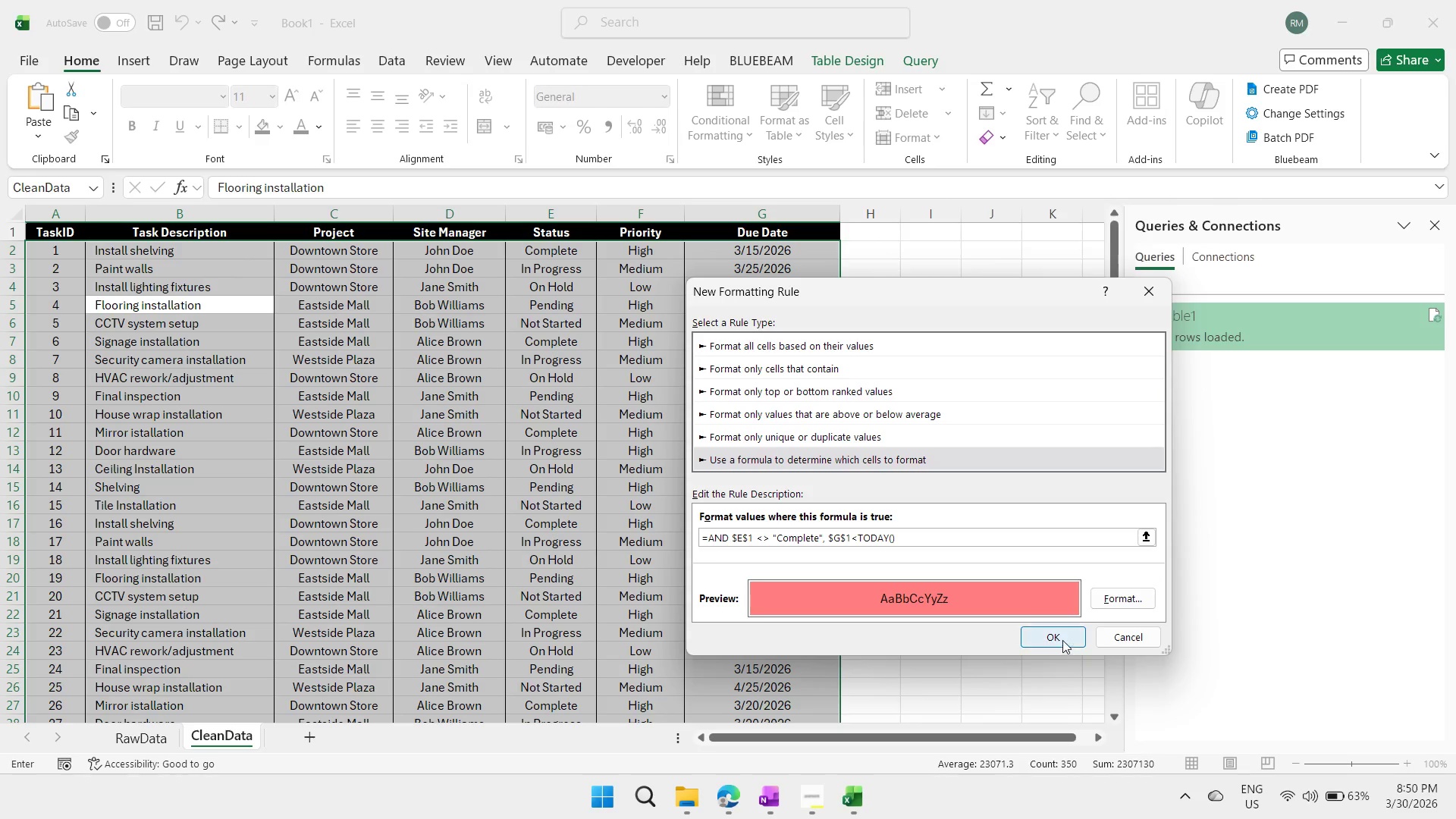 
left_click([1062, 640])
 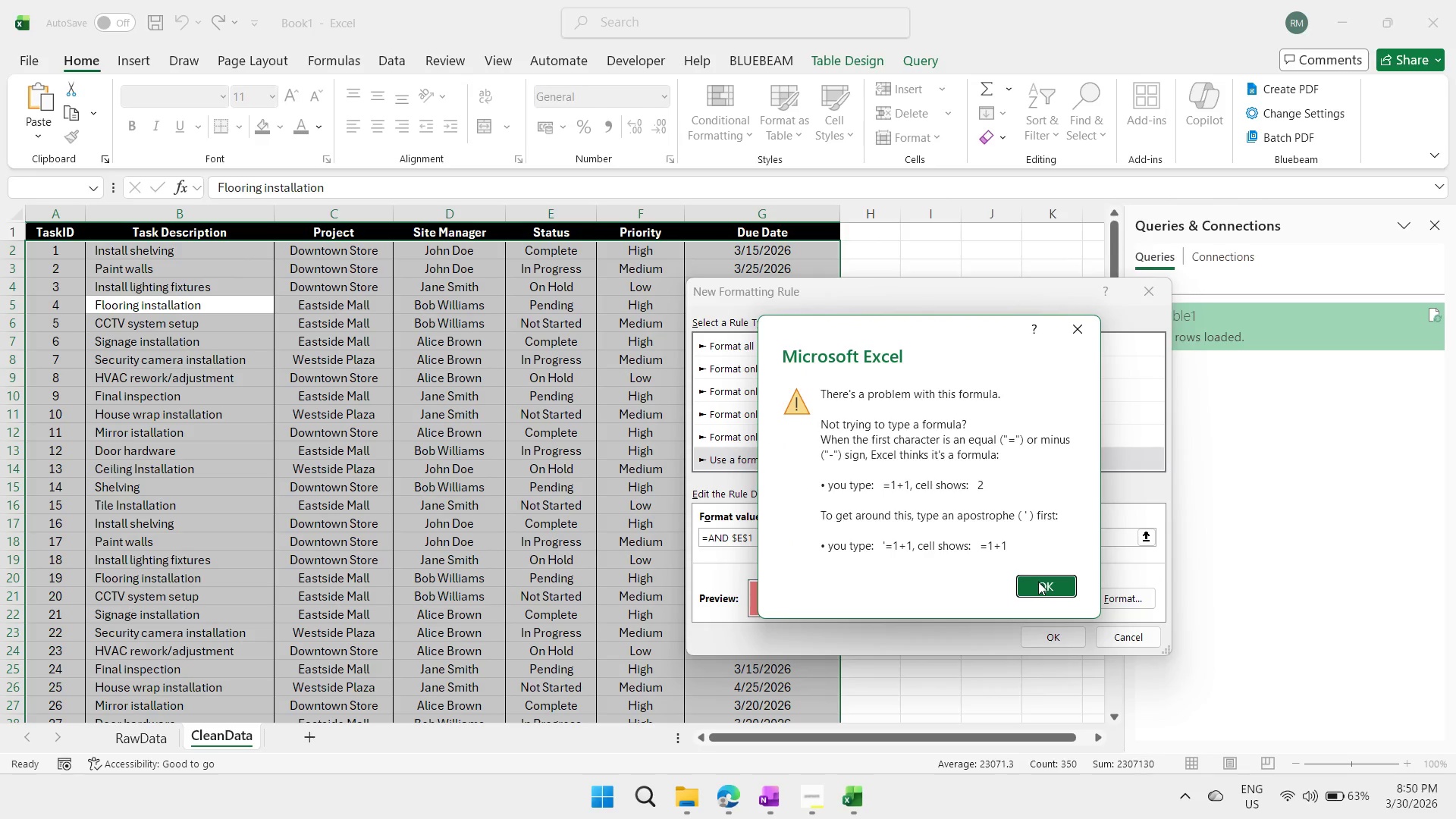 
left_click([1037, 584])
 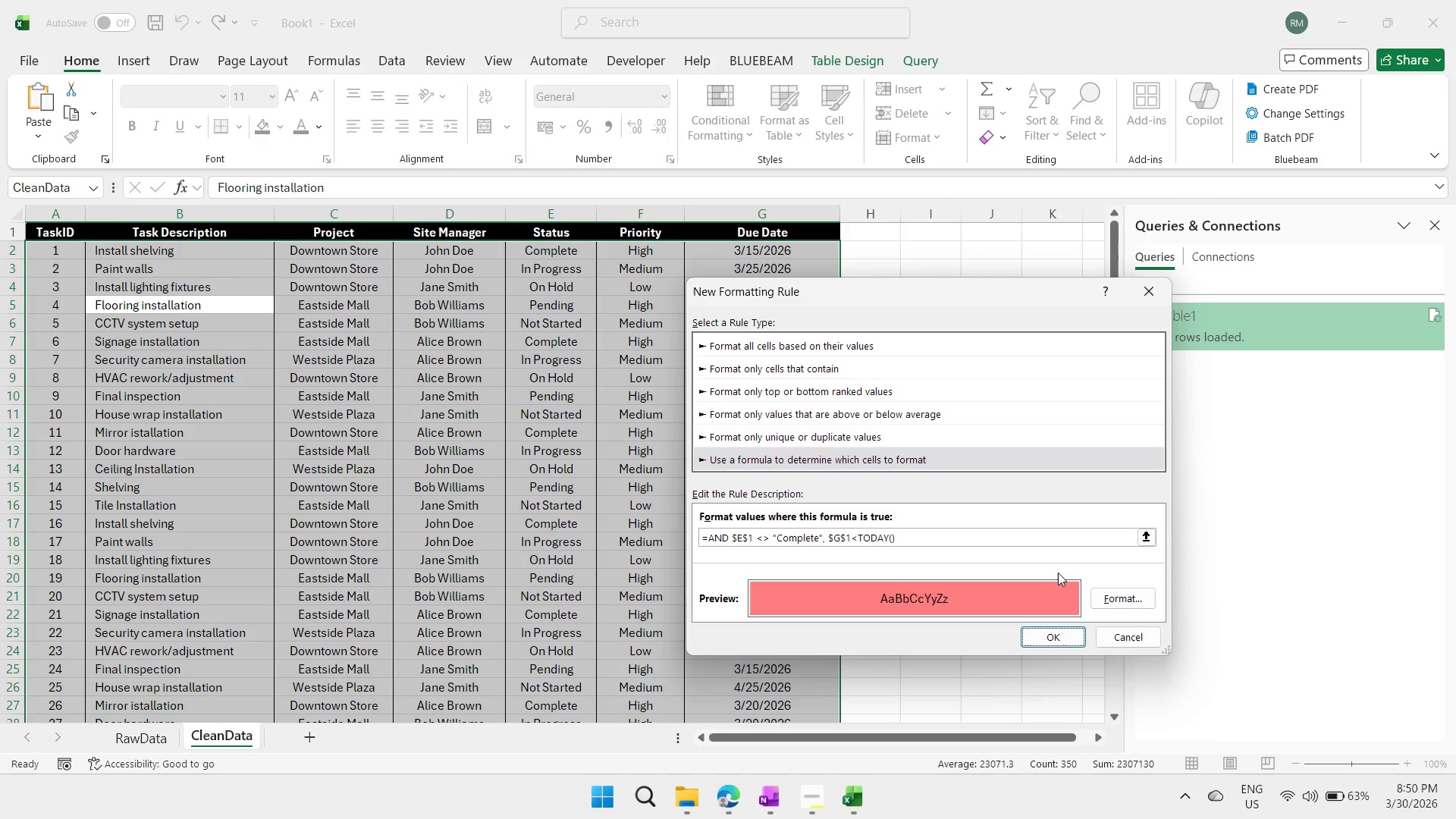 
wait(8.66)
 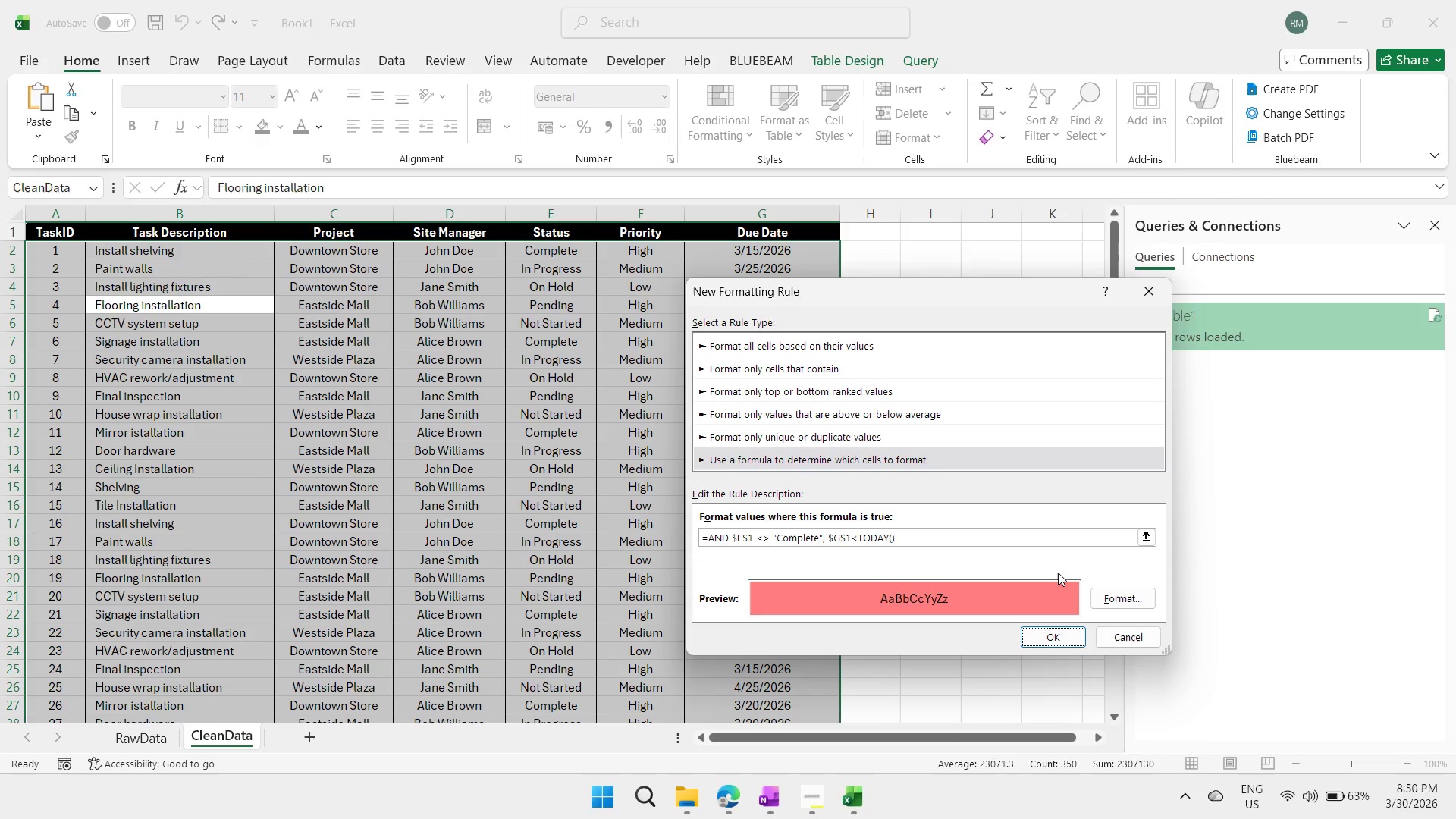 
left_click([926, 419])
 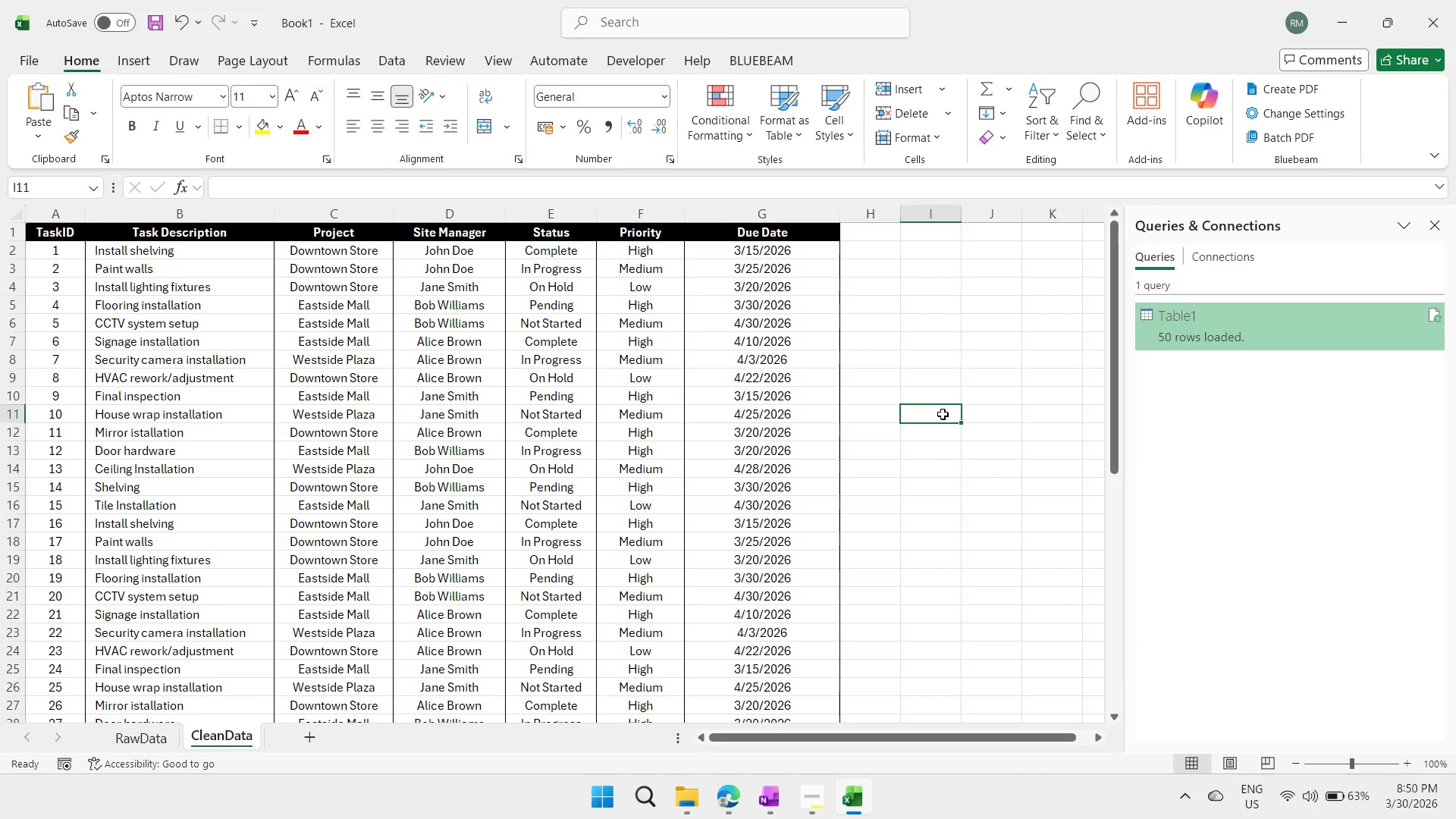 
wait(14.73)
 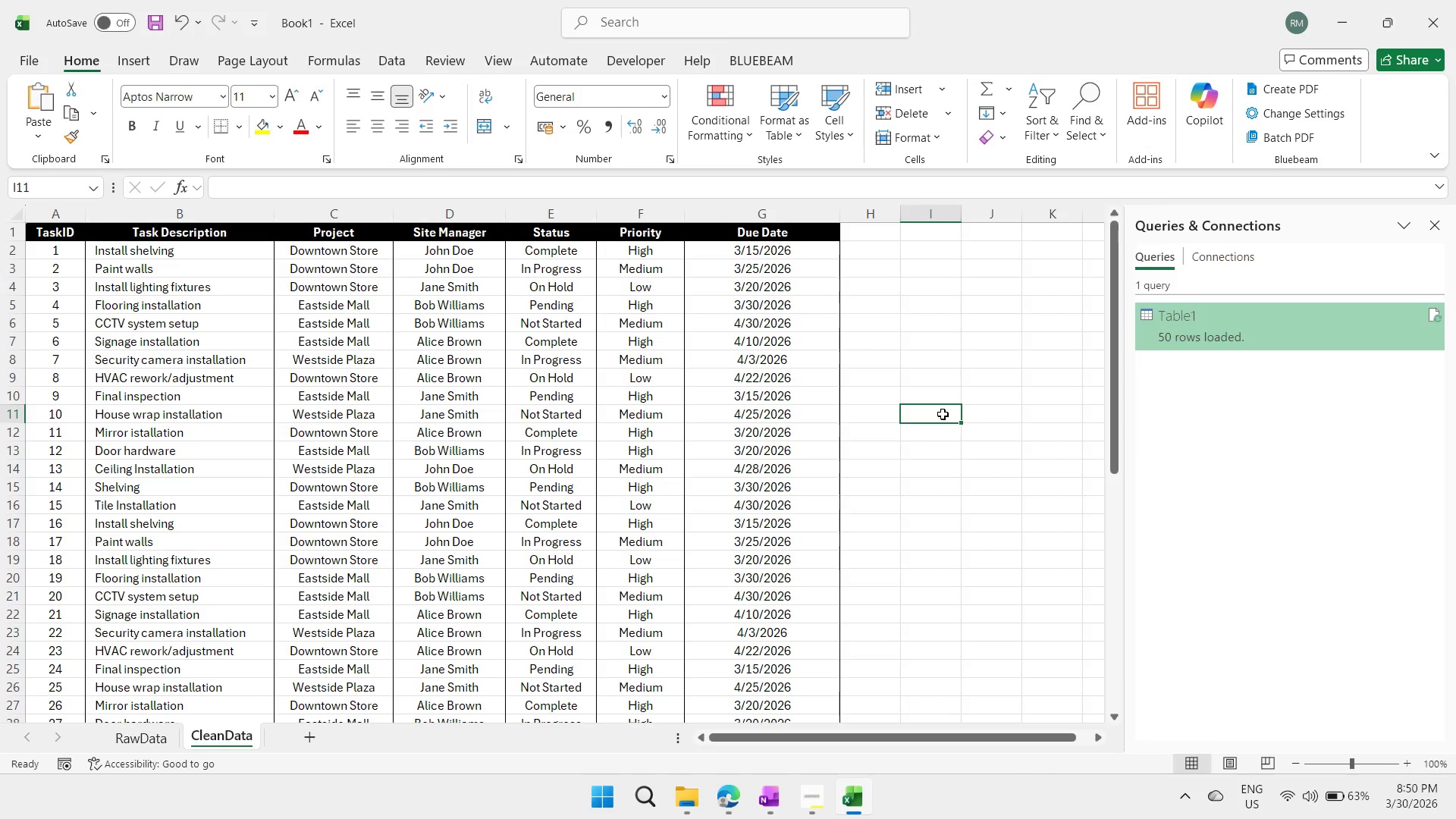 
left_click([310, 739])
 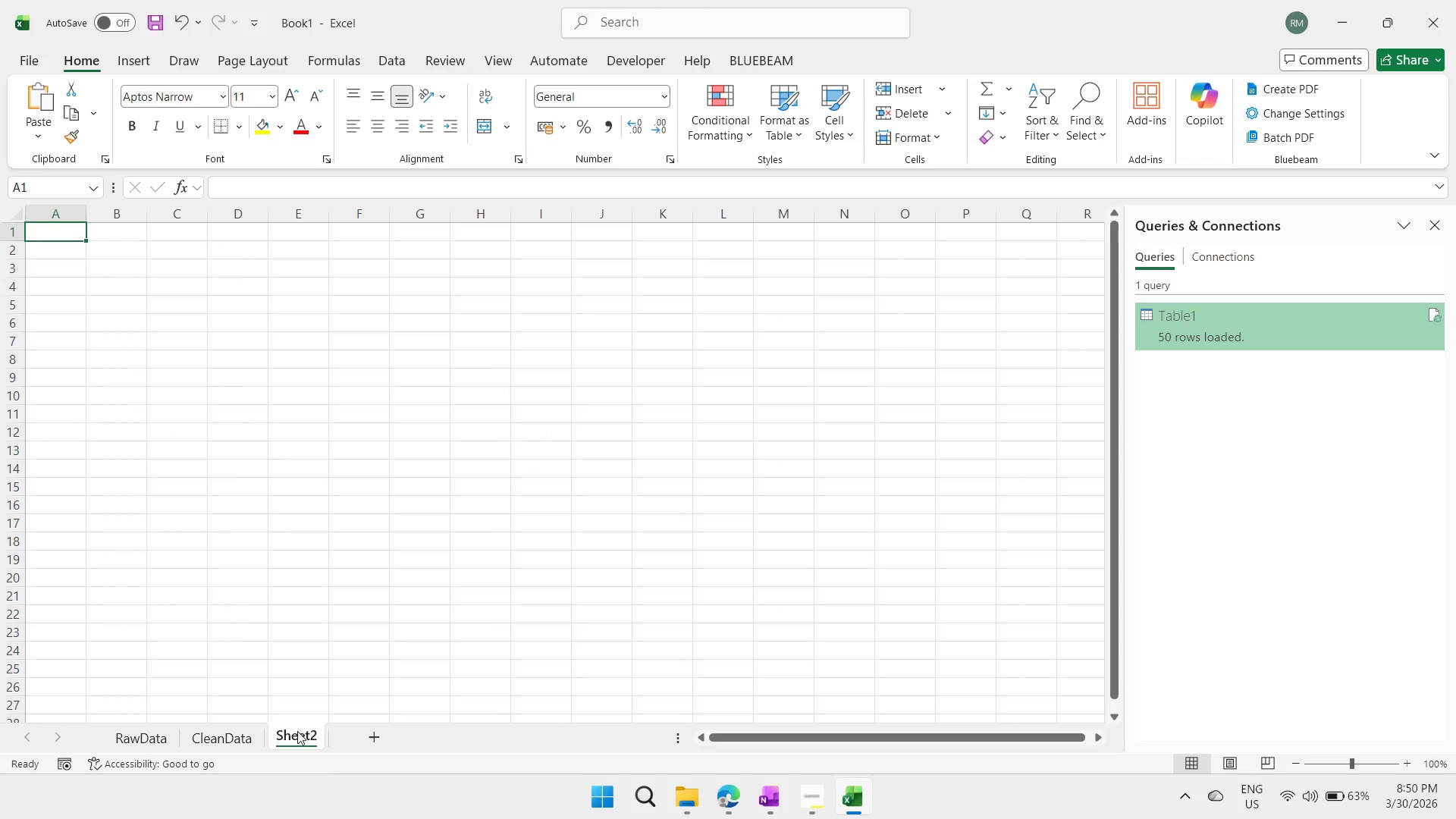 
double_click([297, 731])
 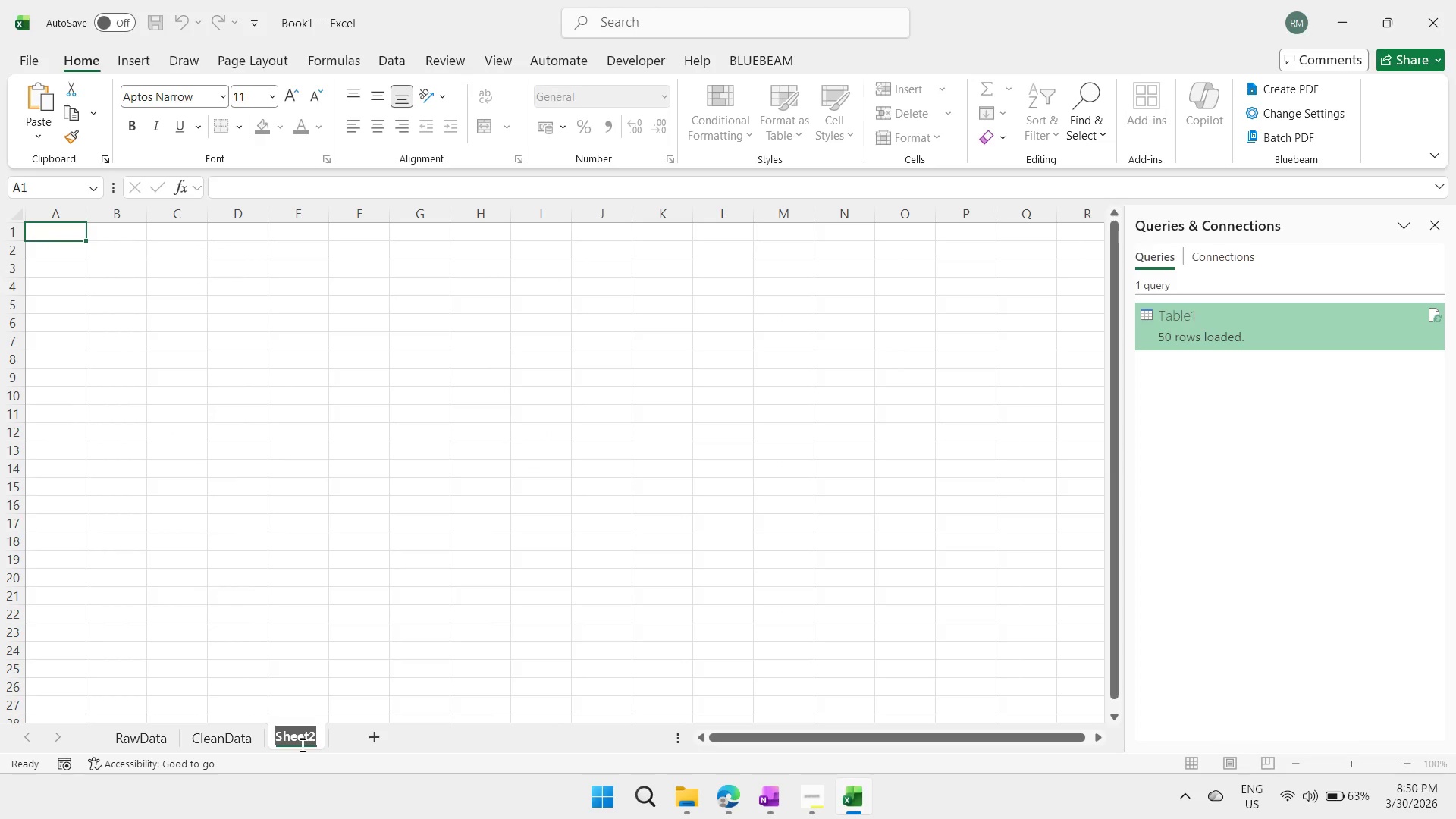 
type(Dashboard)
 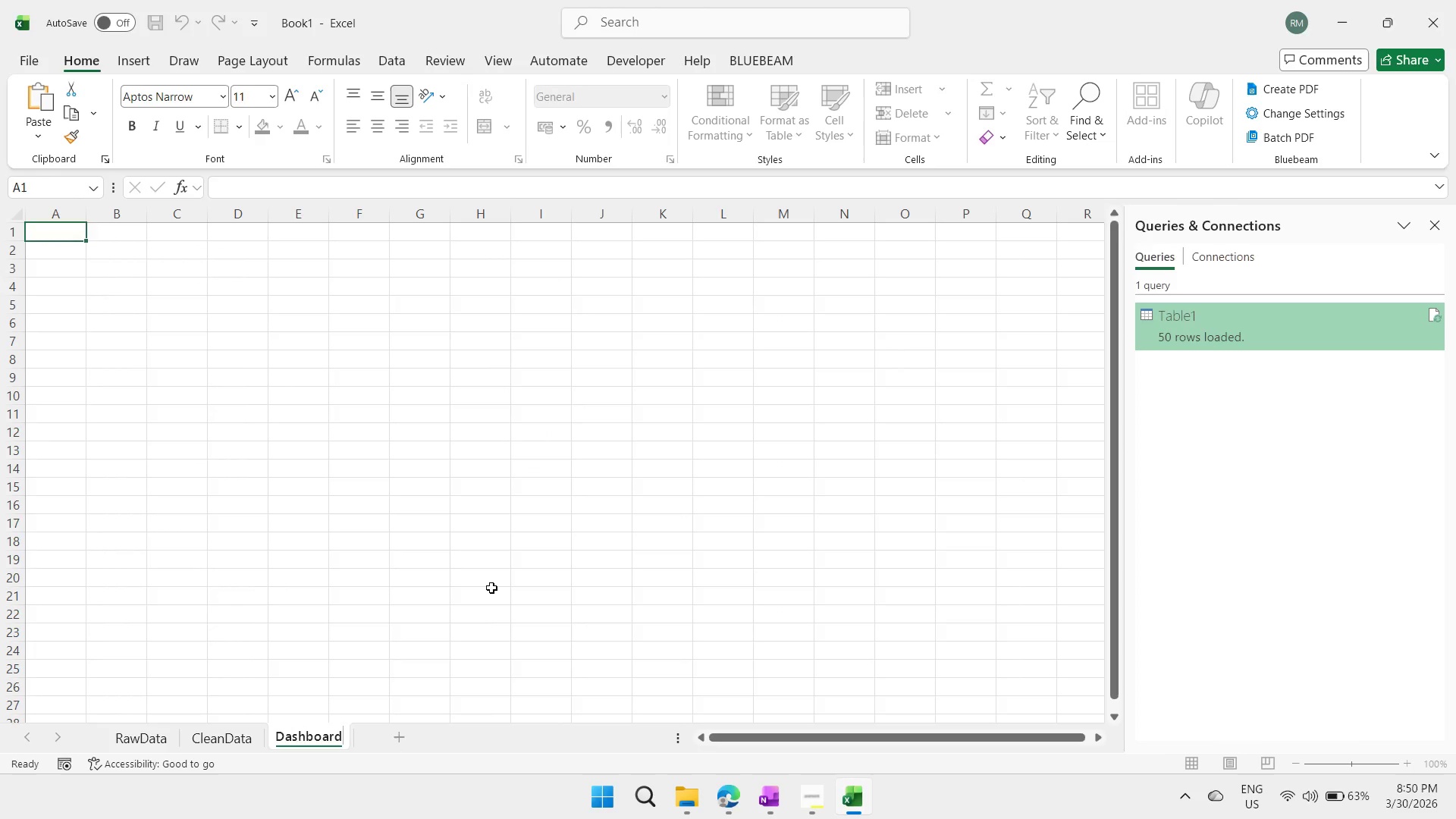 
left_click([491, 588])
 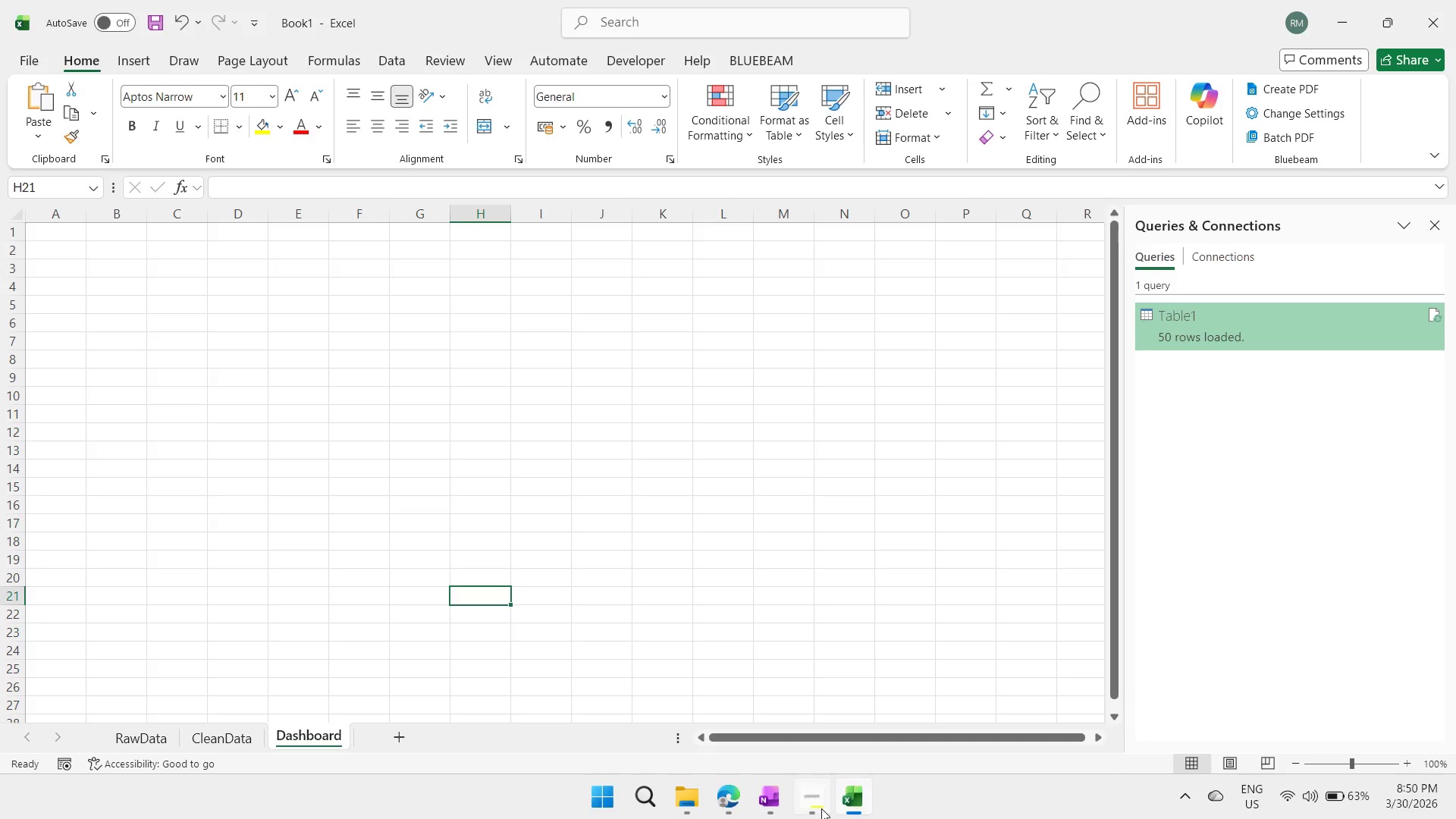 
left_click([811, 808])